 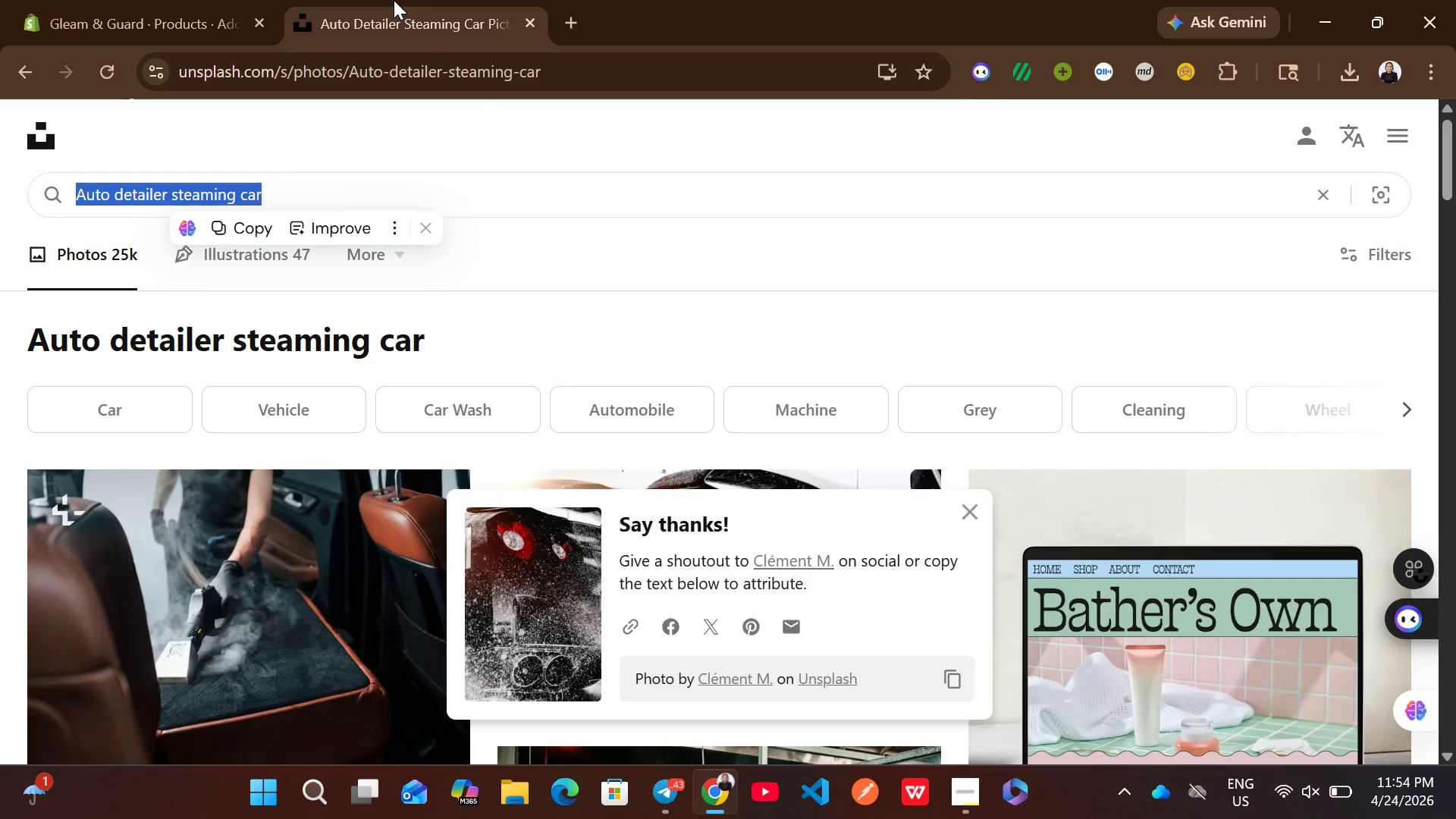 
key(Backspace)
 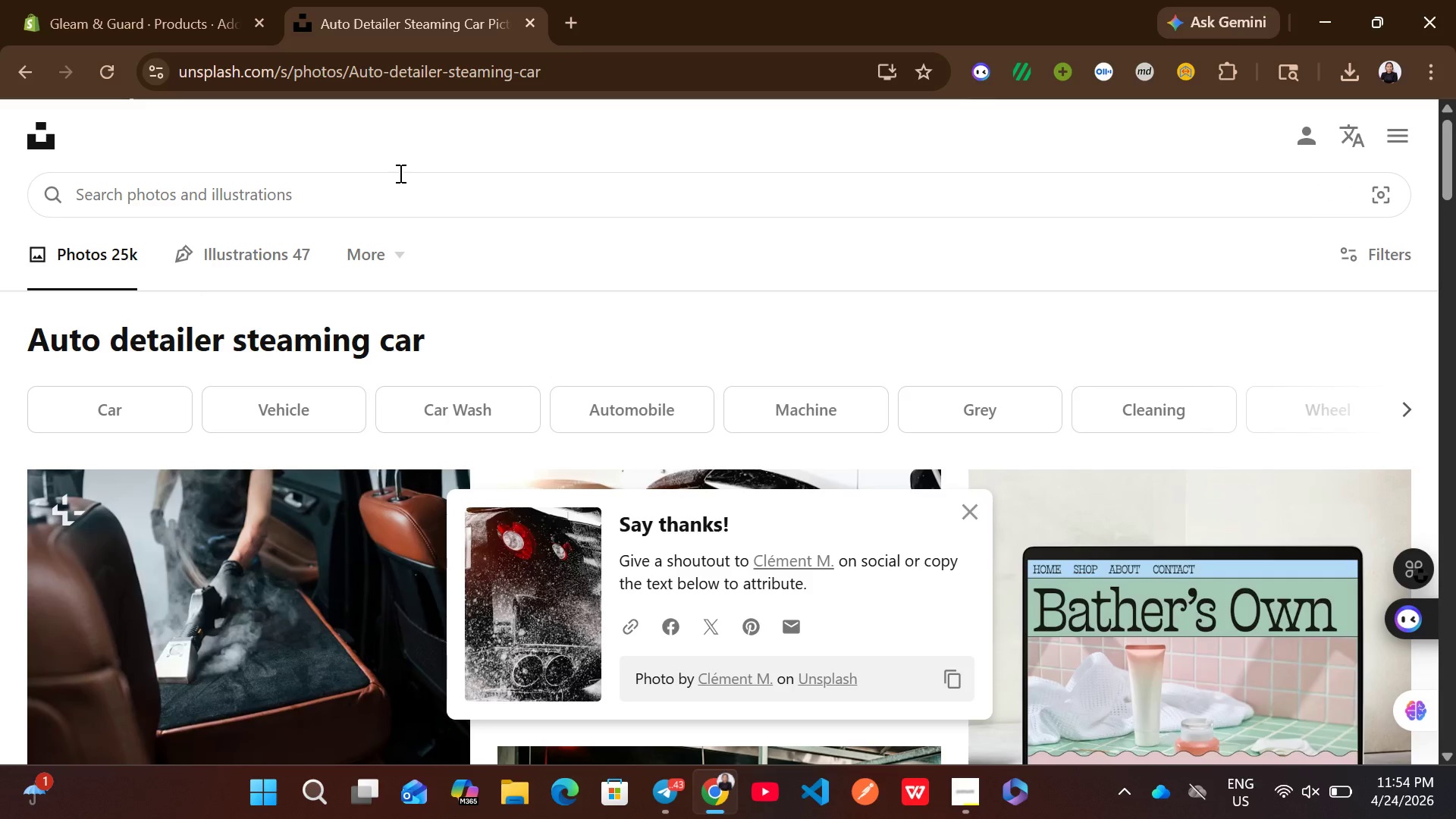 
wait(9.06)
 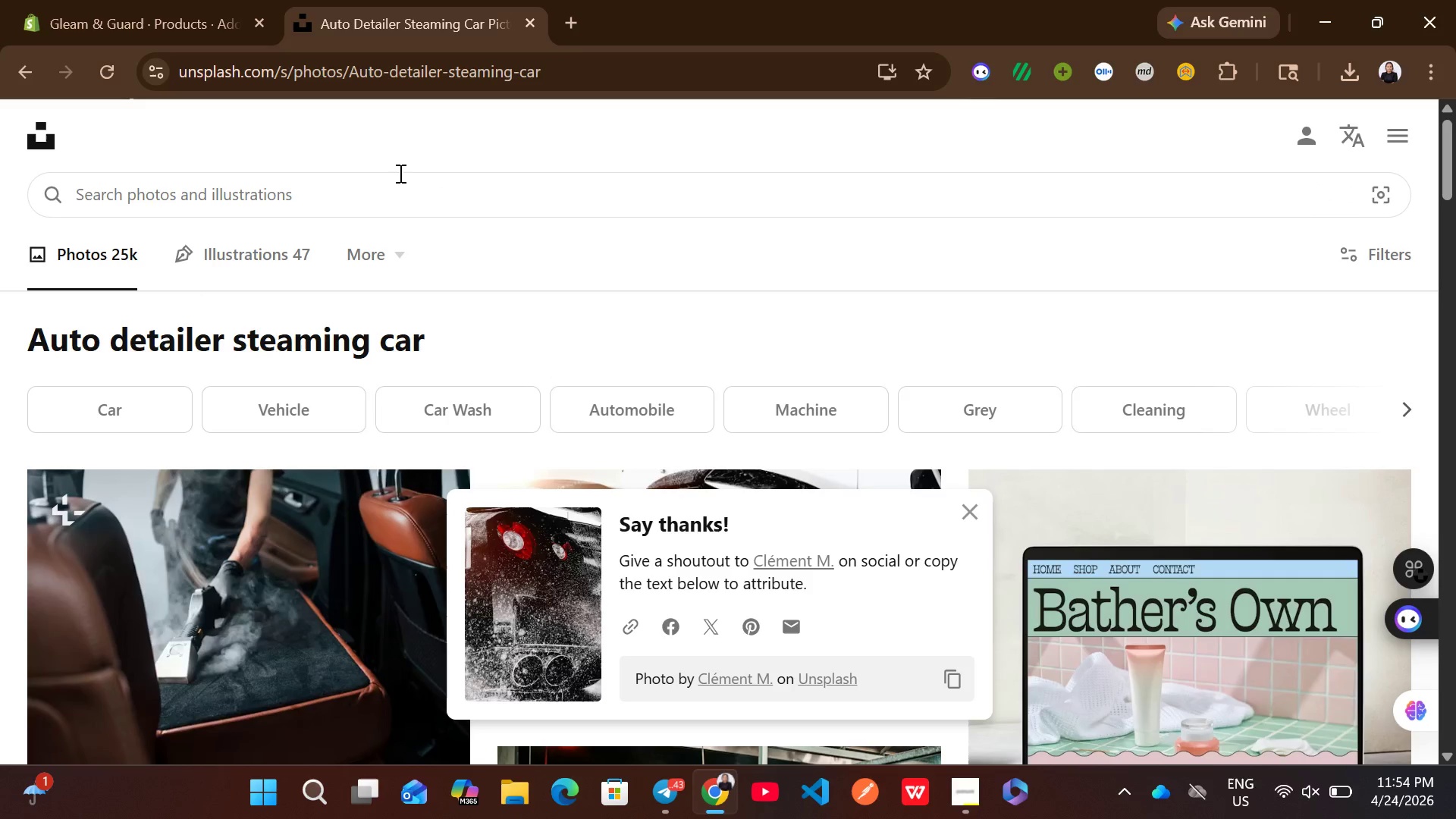 
key(Shift+P)
 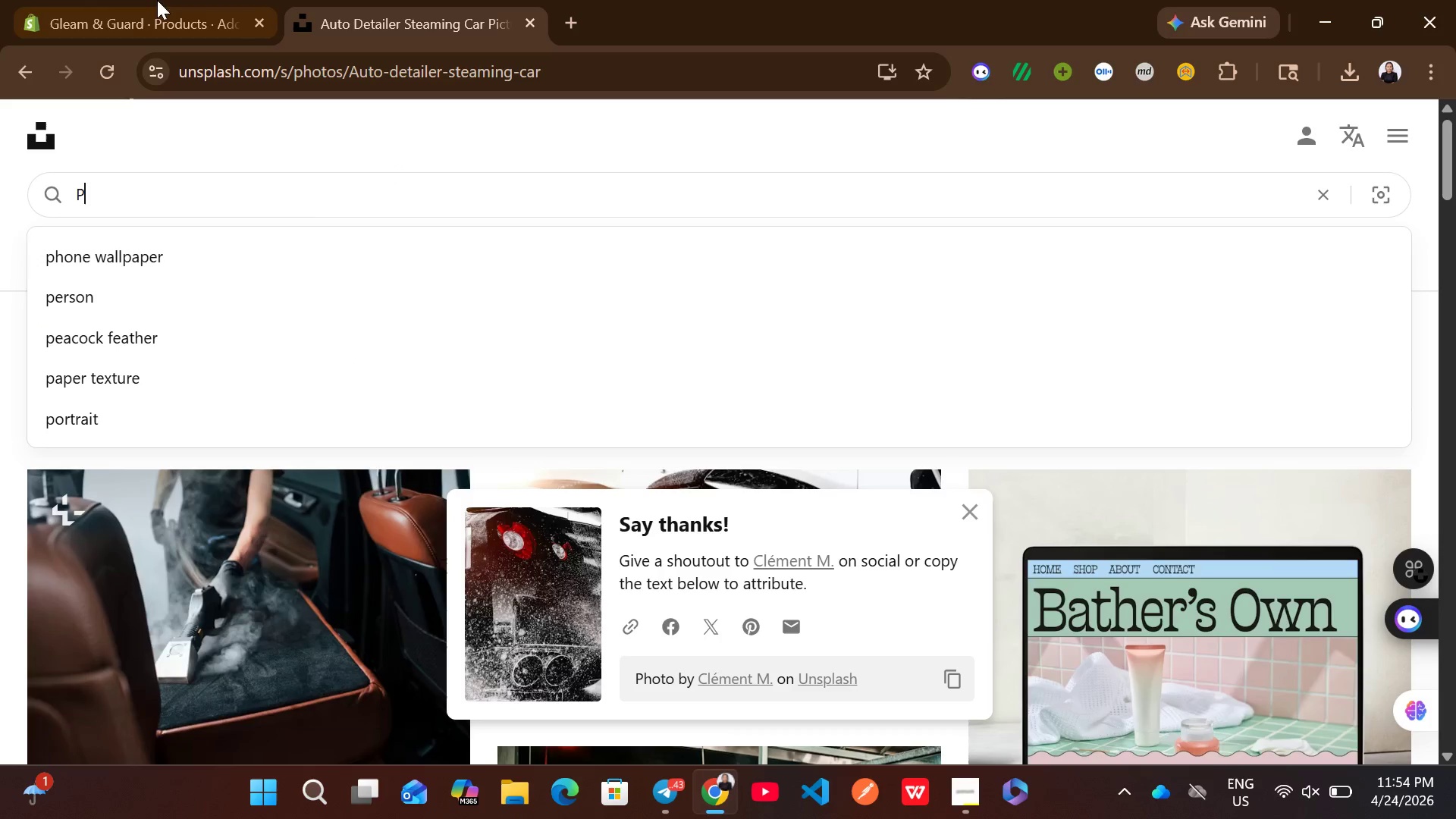 
left_click([130, 0])
 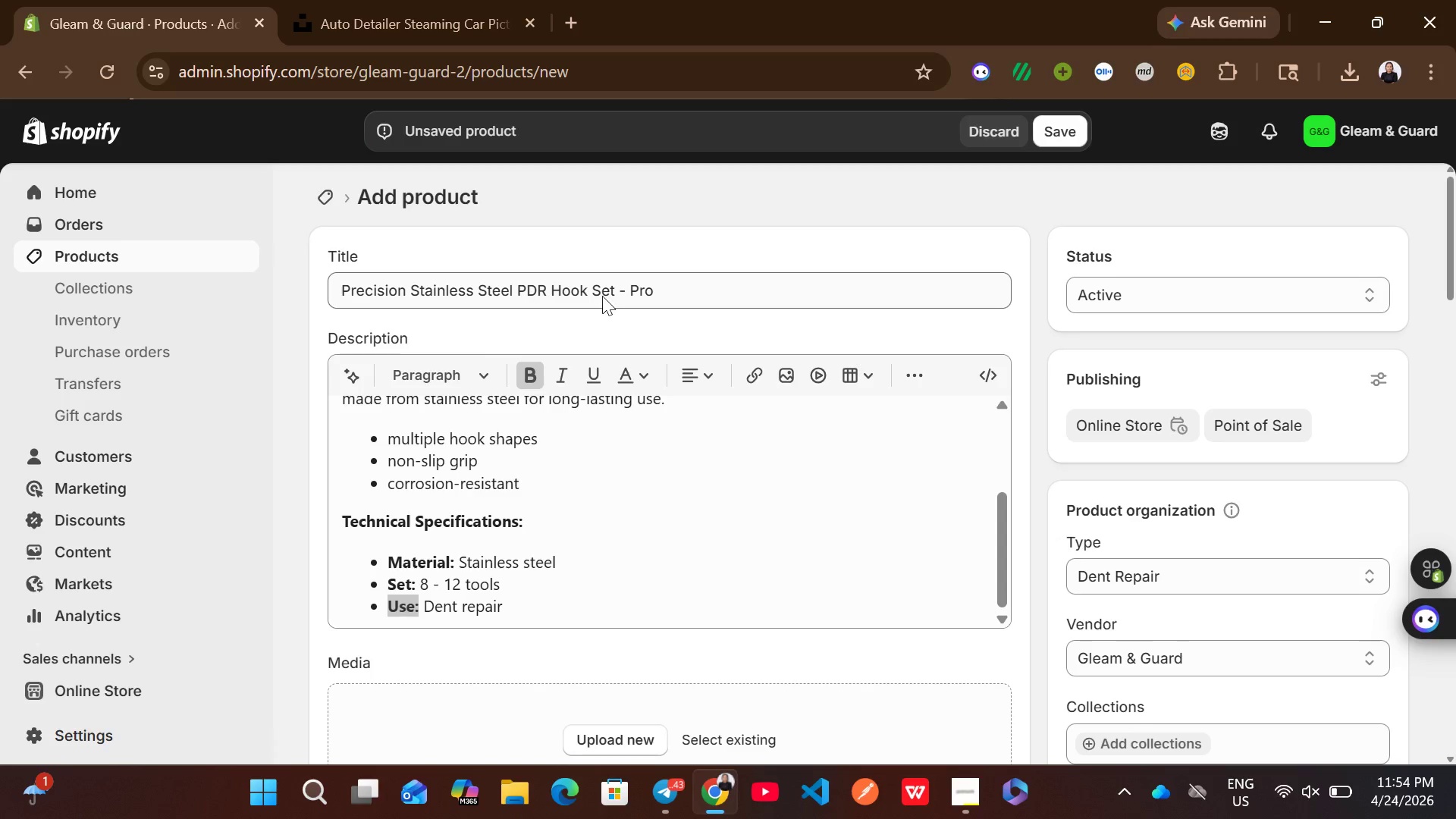 
left_click([634, 284])
 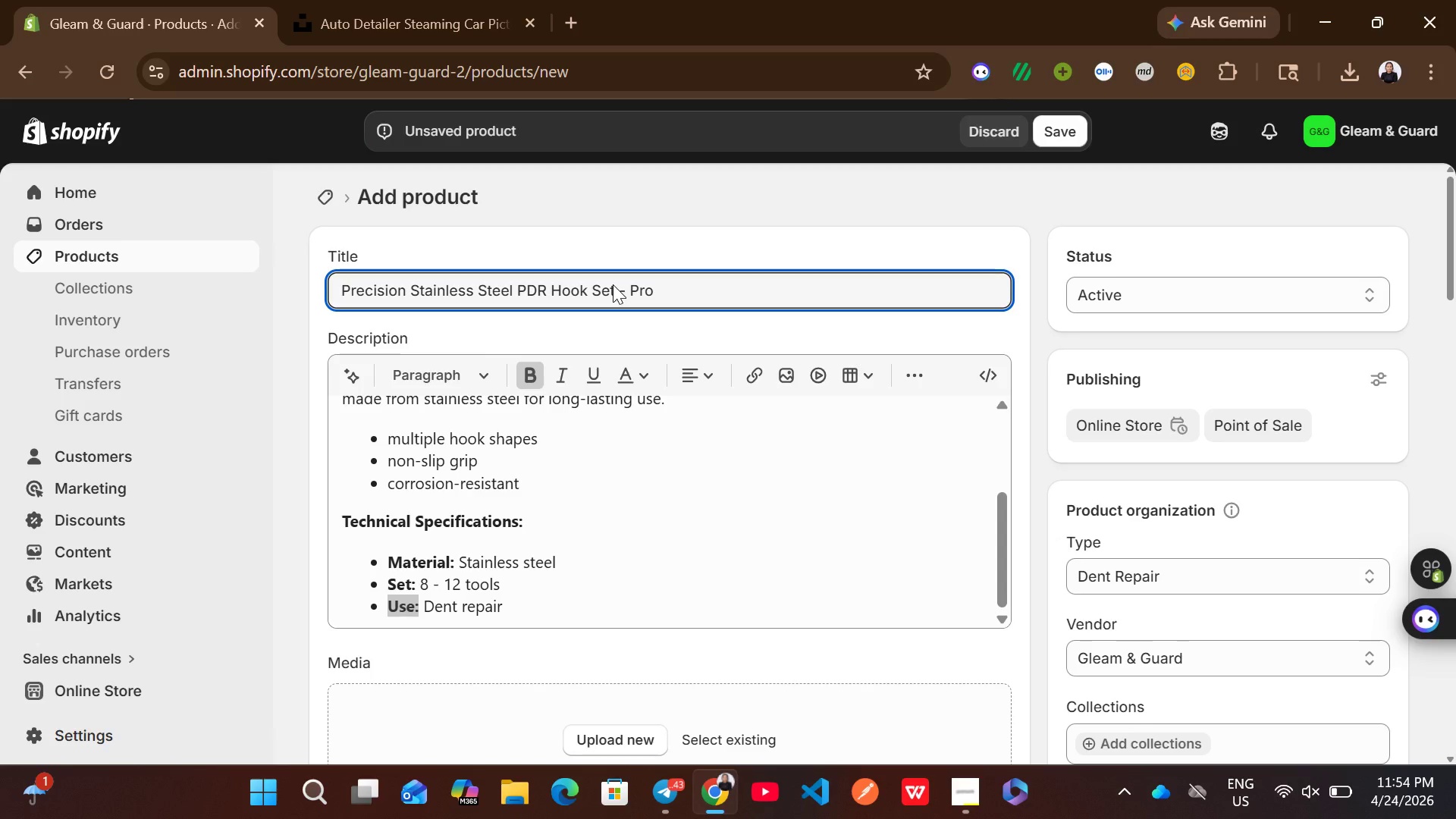 
left_click_drag(start_coordinate=[613, 284], to_coordinate=[334, 282])
 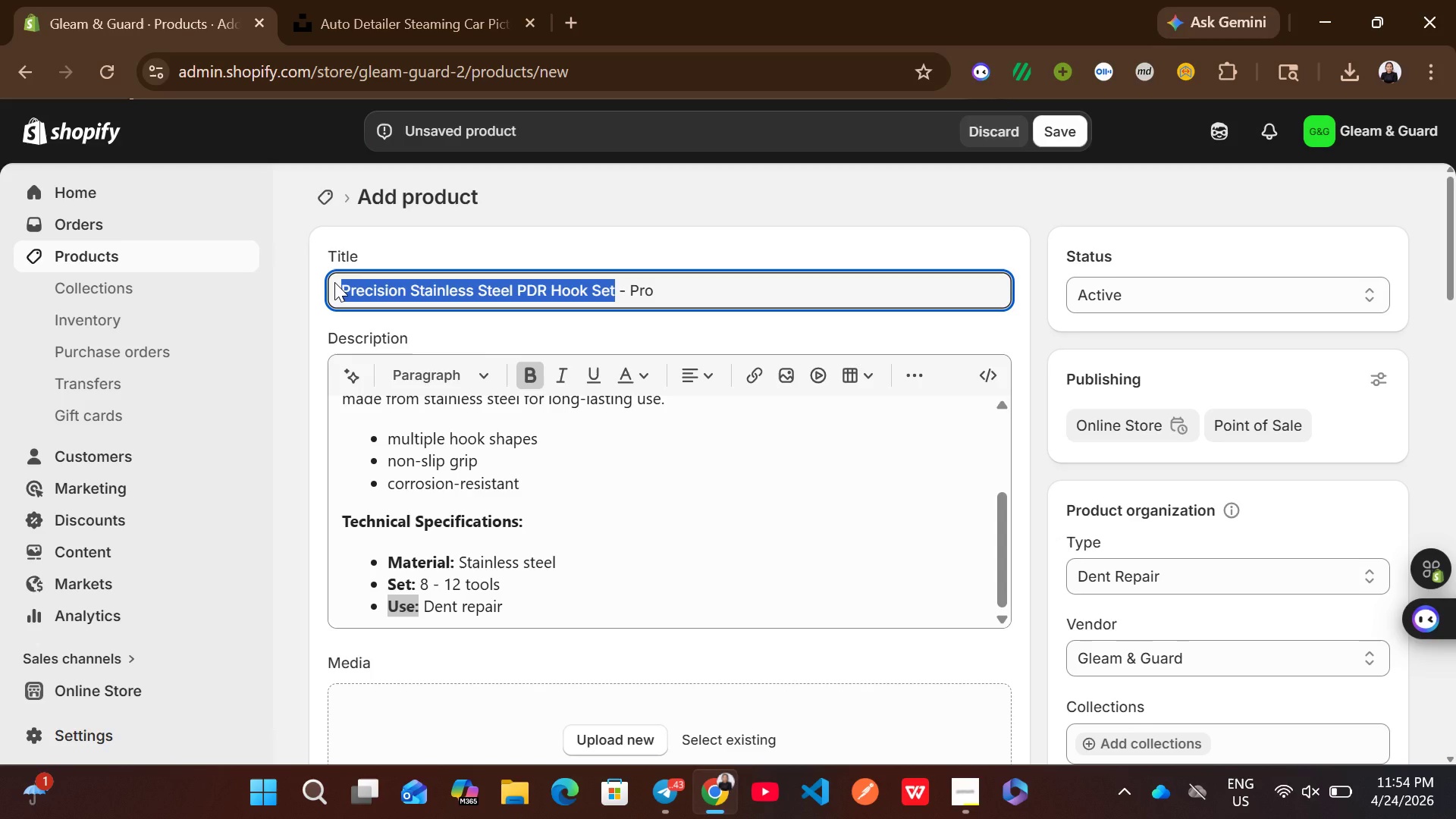 
key(Control+V)
 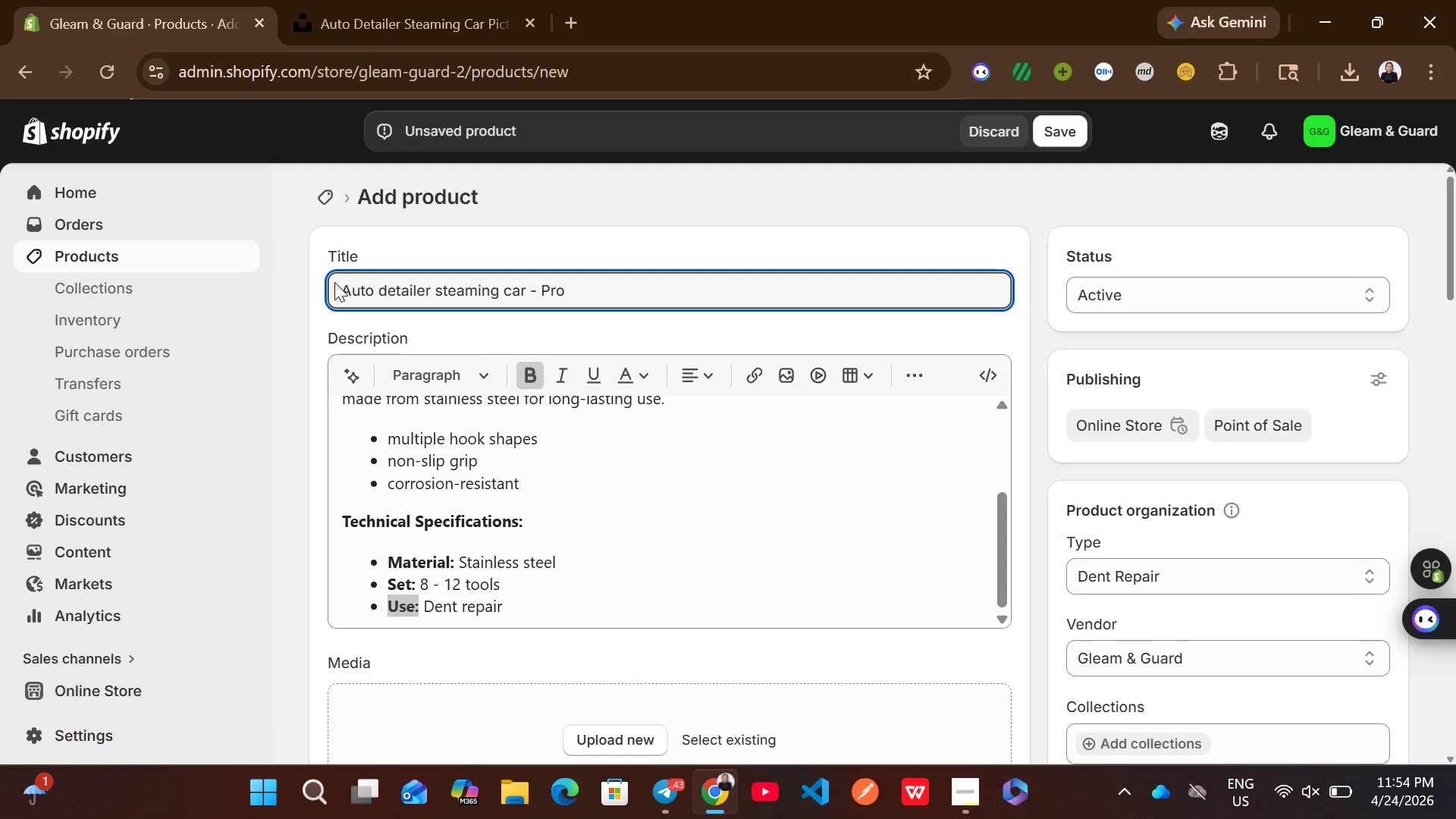 
key(Control+Z)
 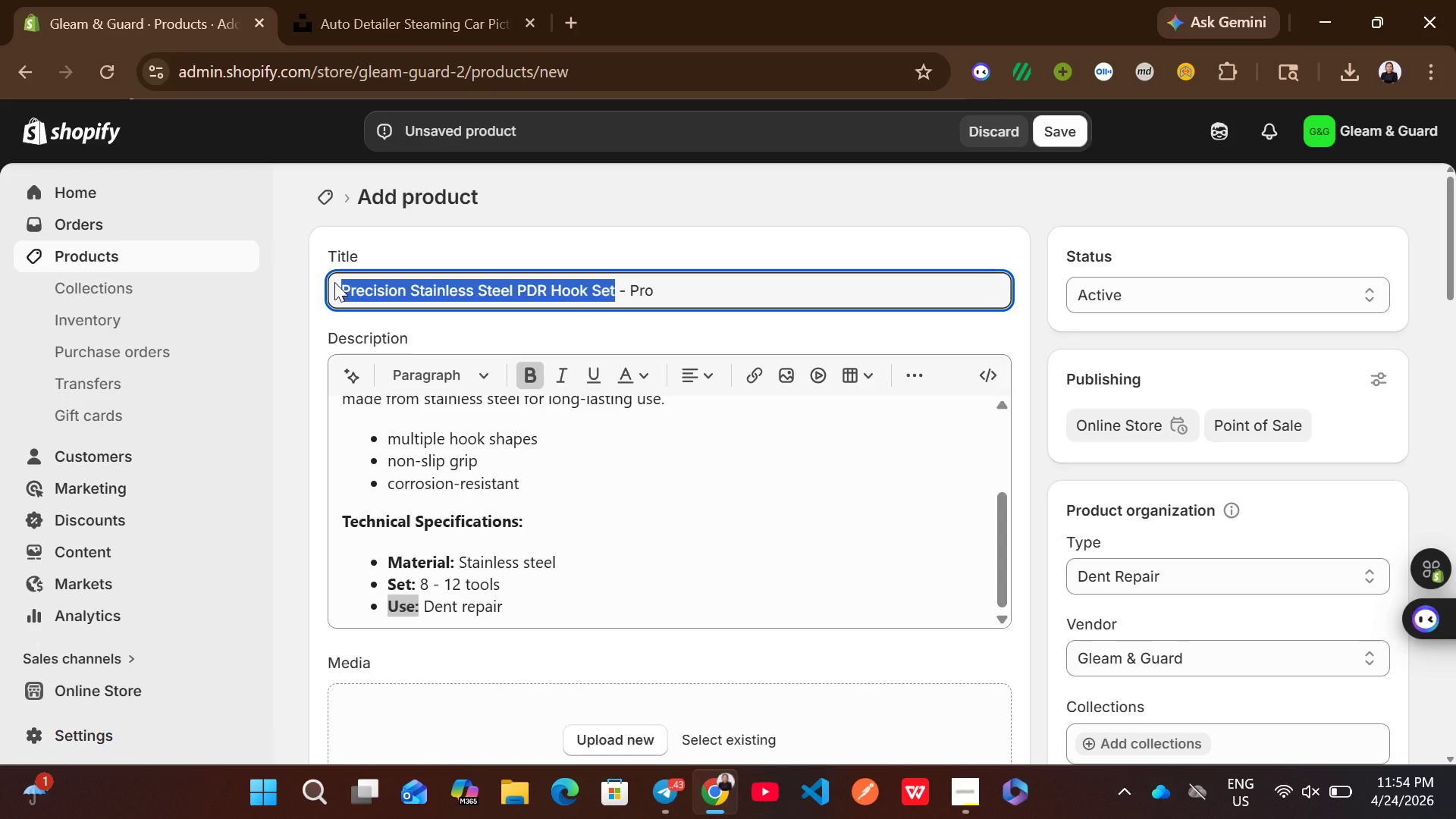 
key(Control+C)
 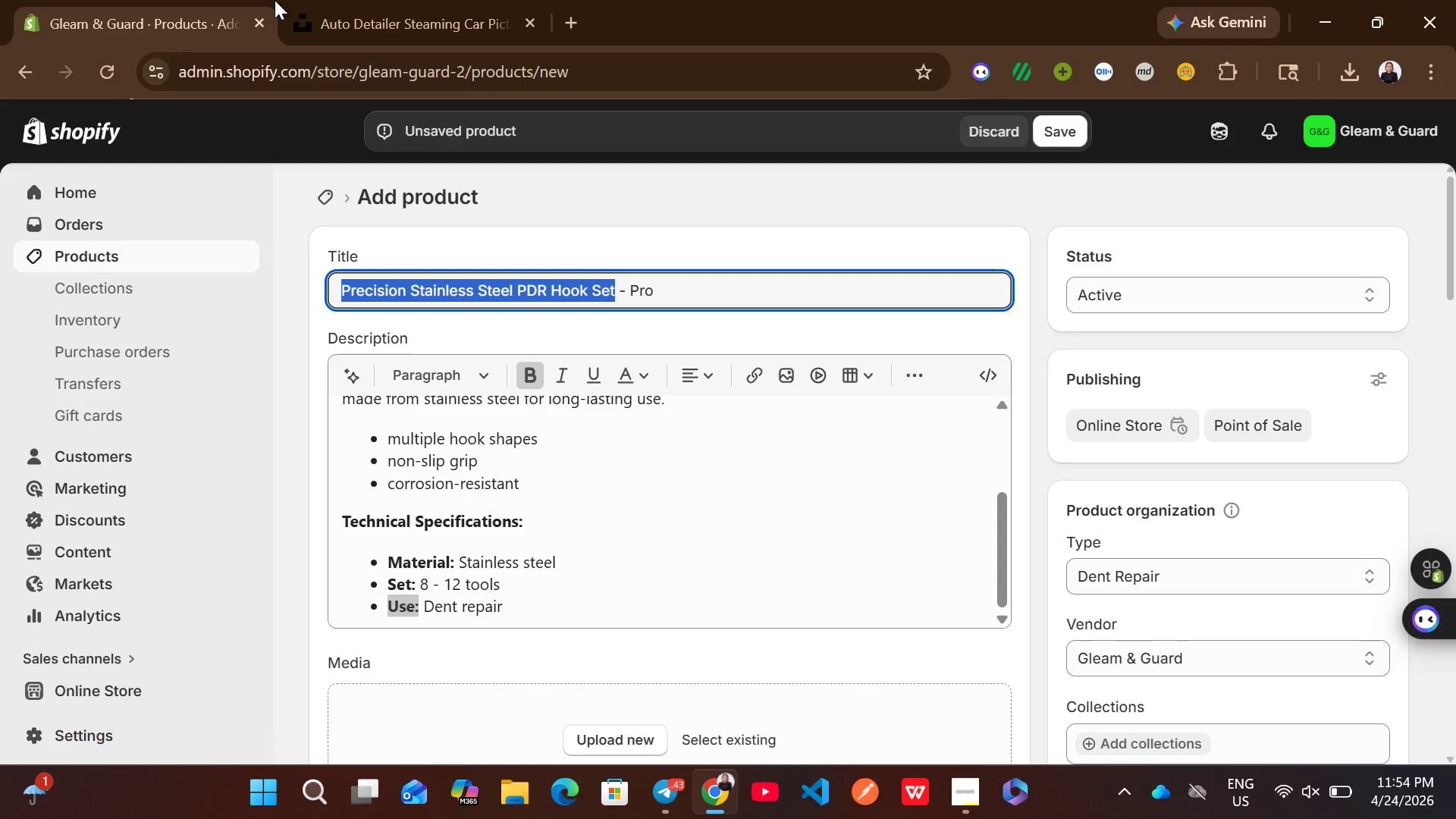 
left_click([373, 0])
 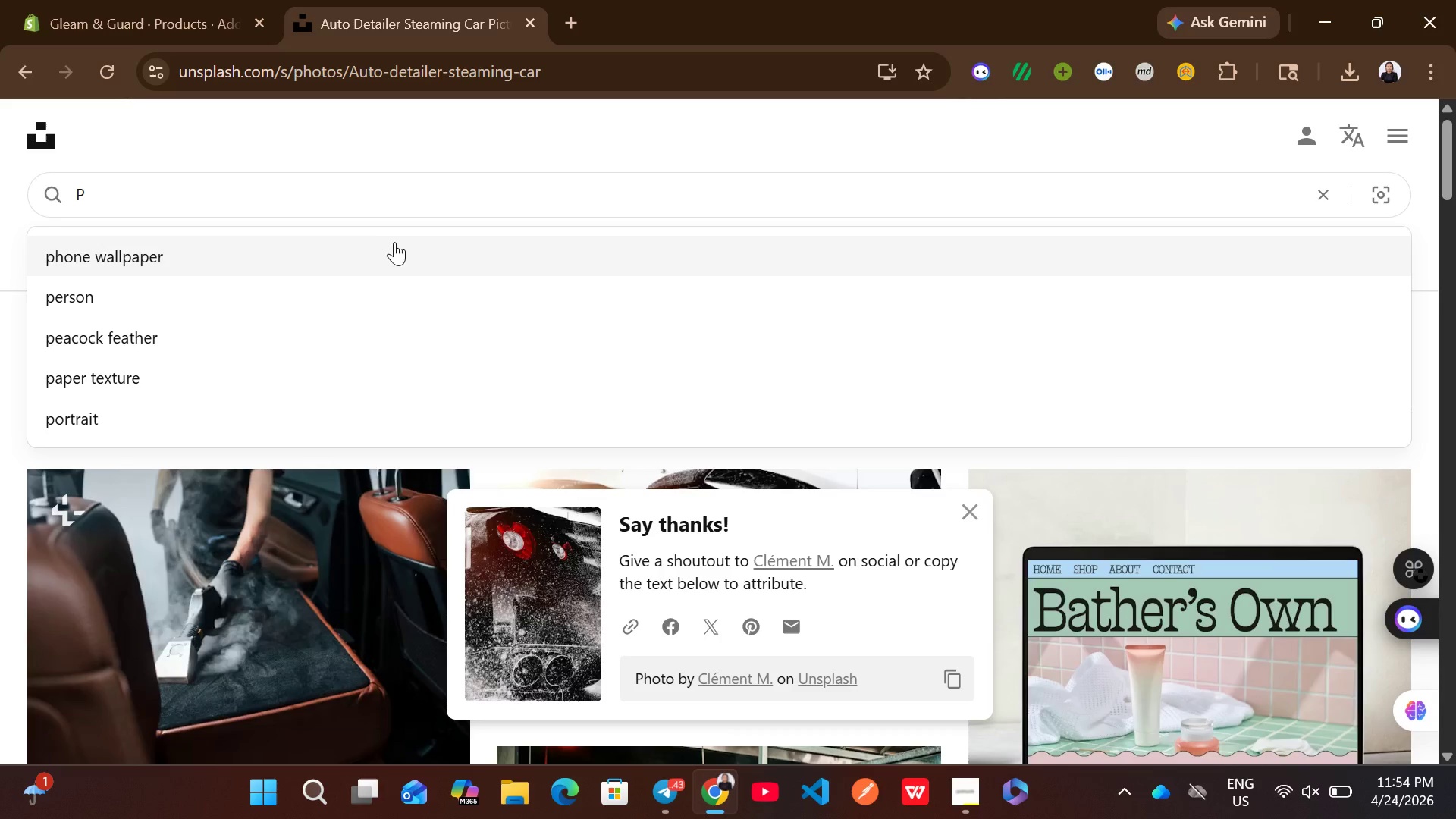 
key(Control+ControlLeft)
 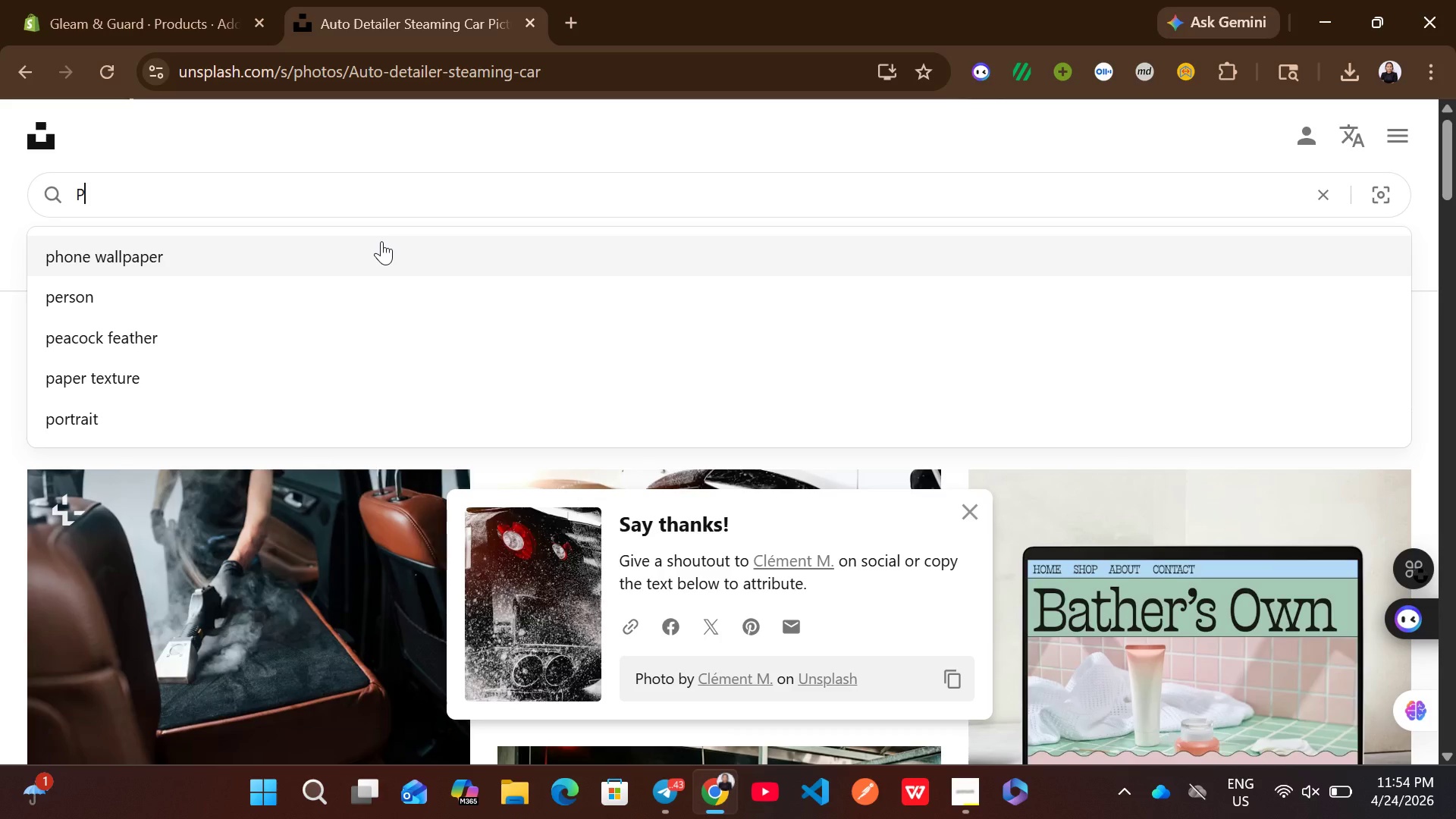 
key(Control+A)
 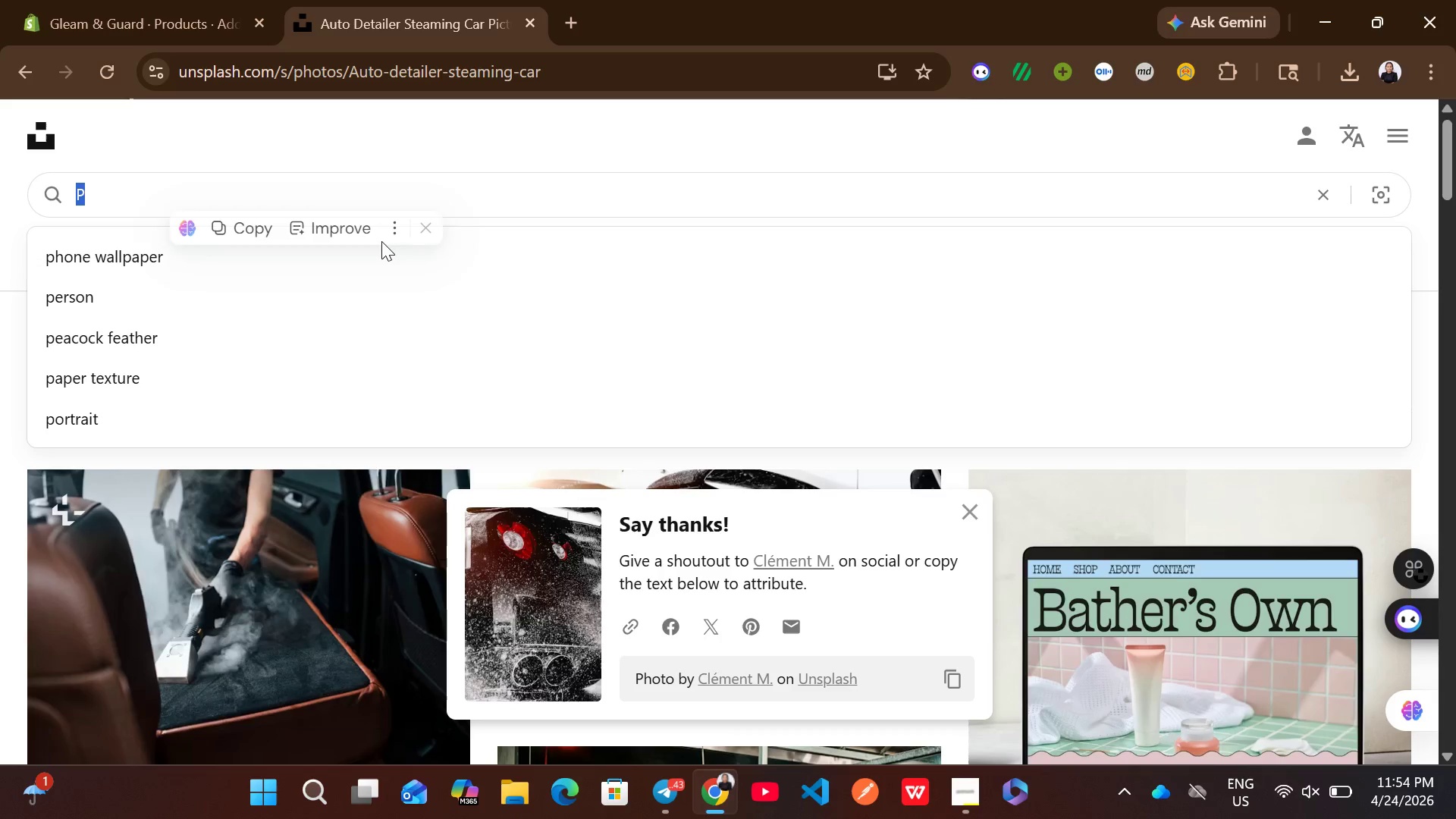 
key(Control+ControlLeft)
 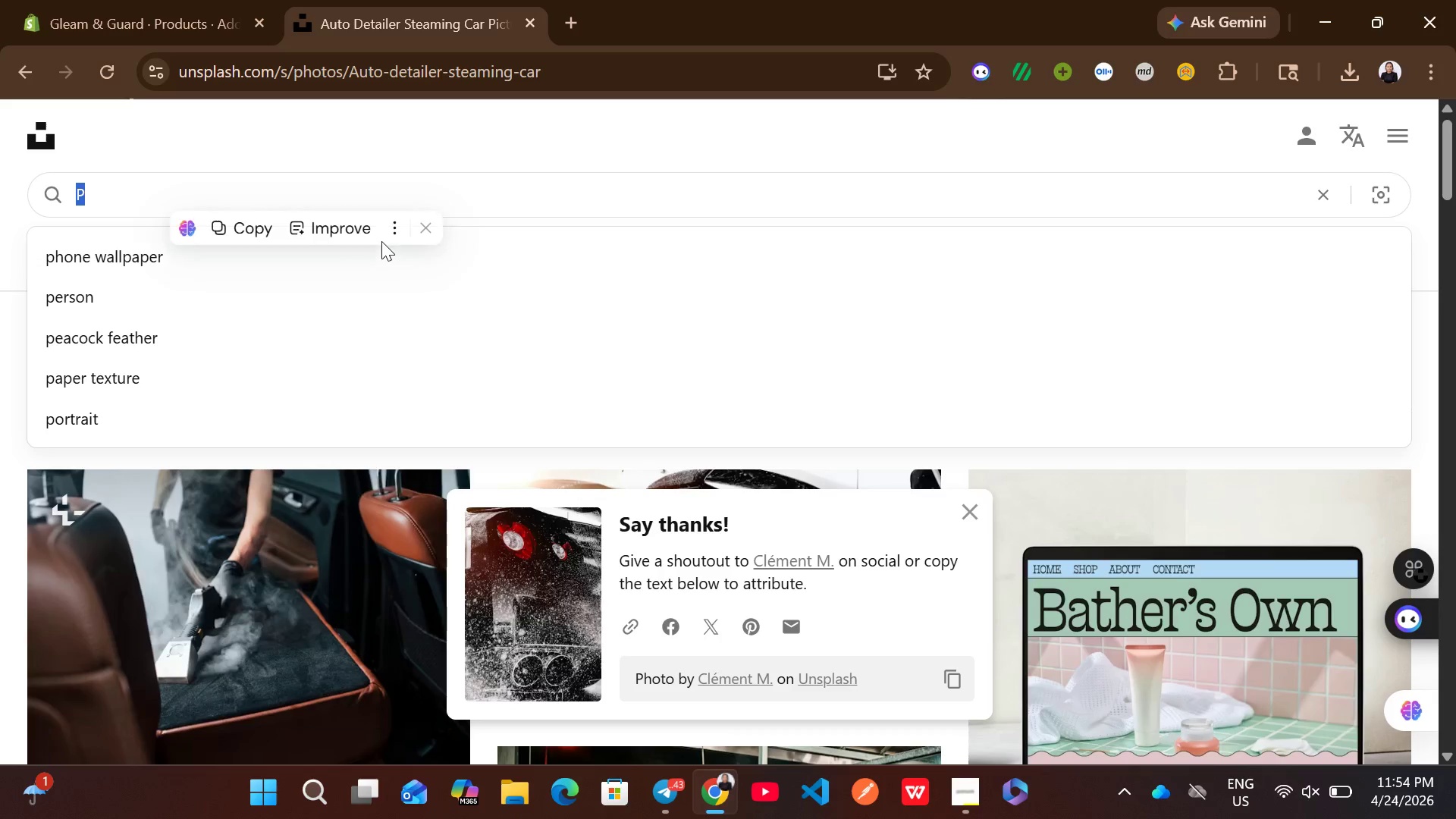 
key(Control+V)
 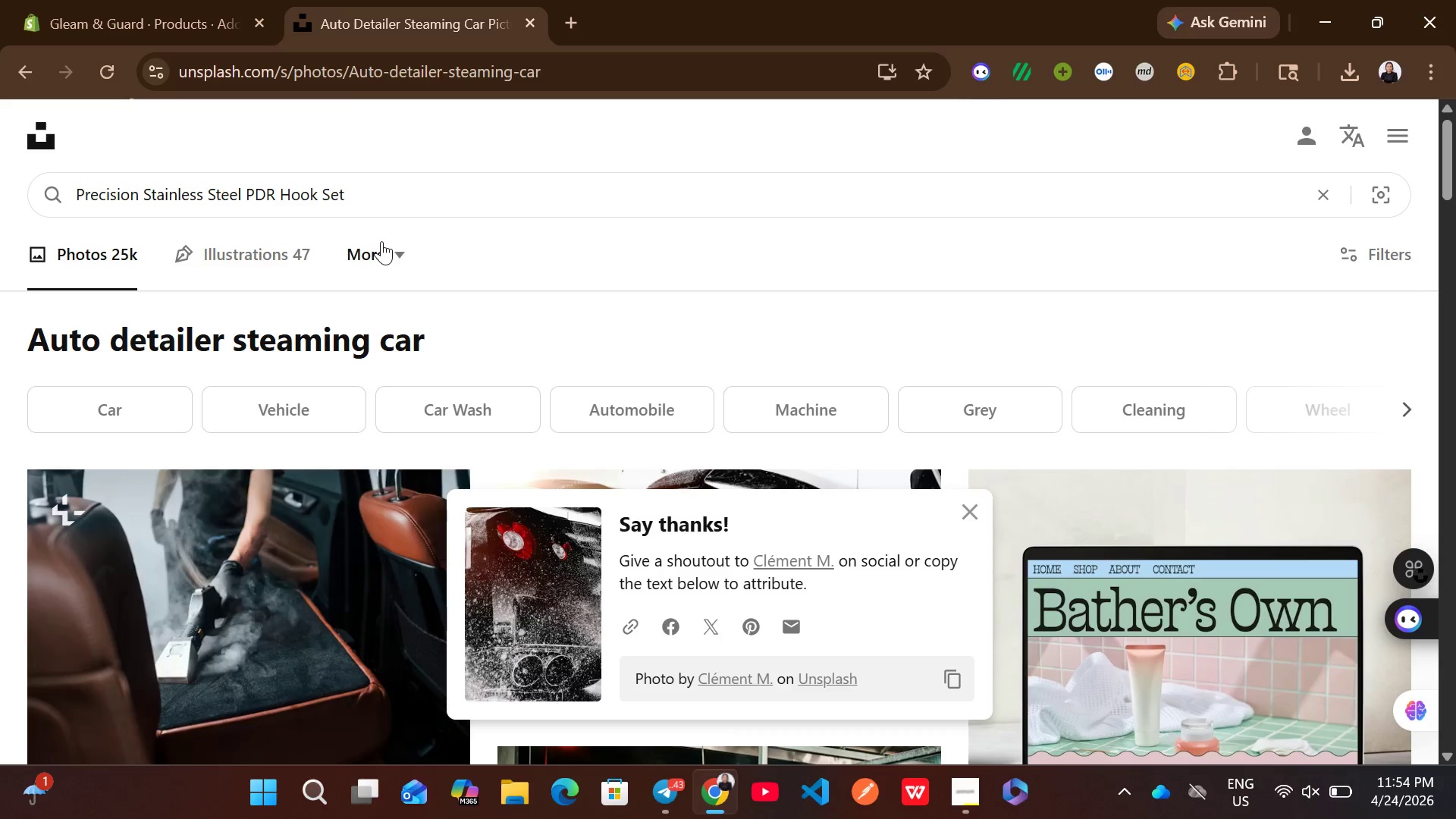 
key(Enter)
 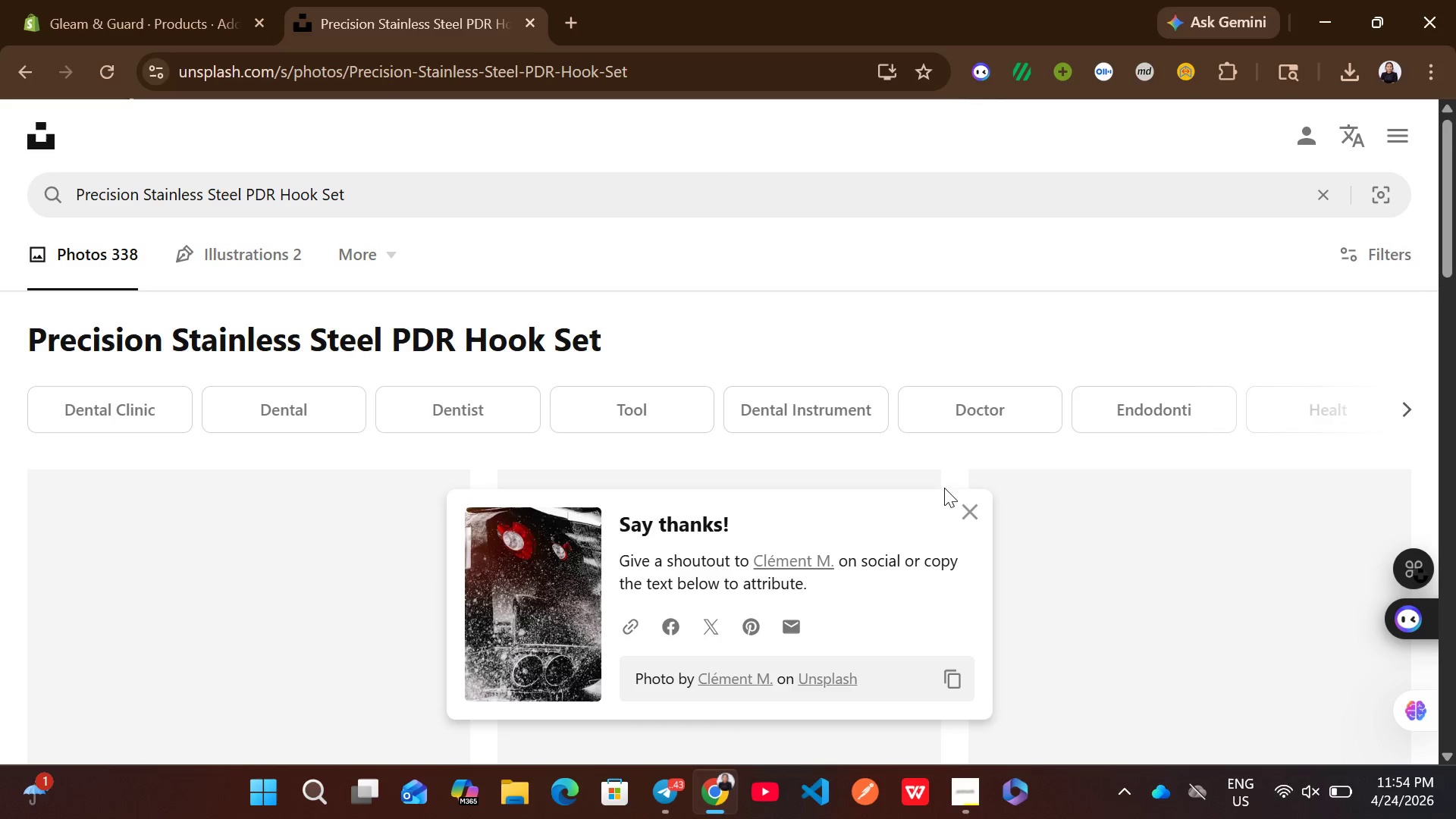 
left_click([977, 520])
 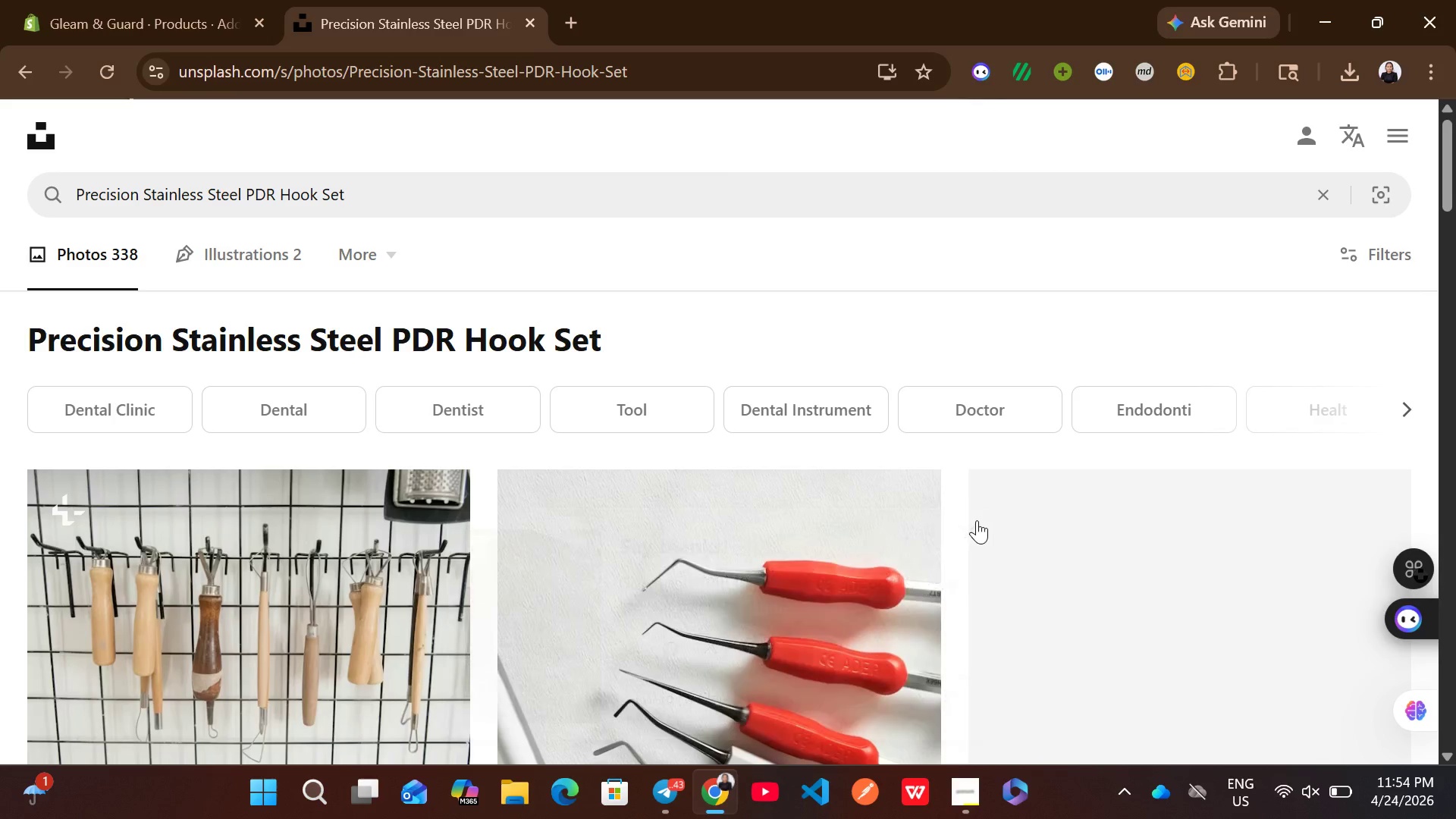 
mouse_move([824, 561])
 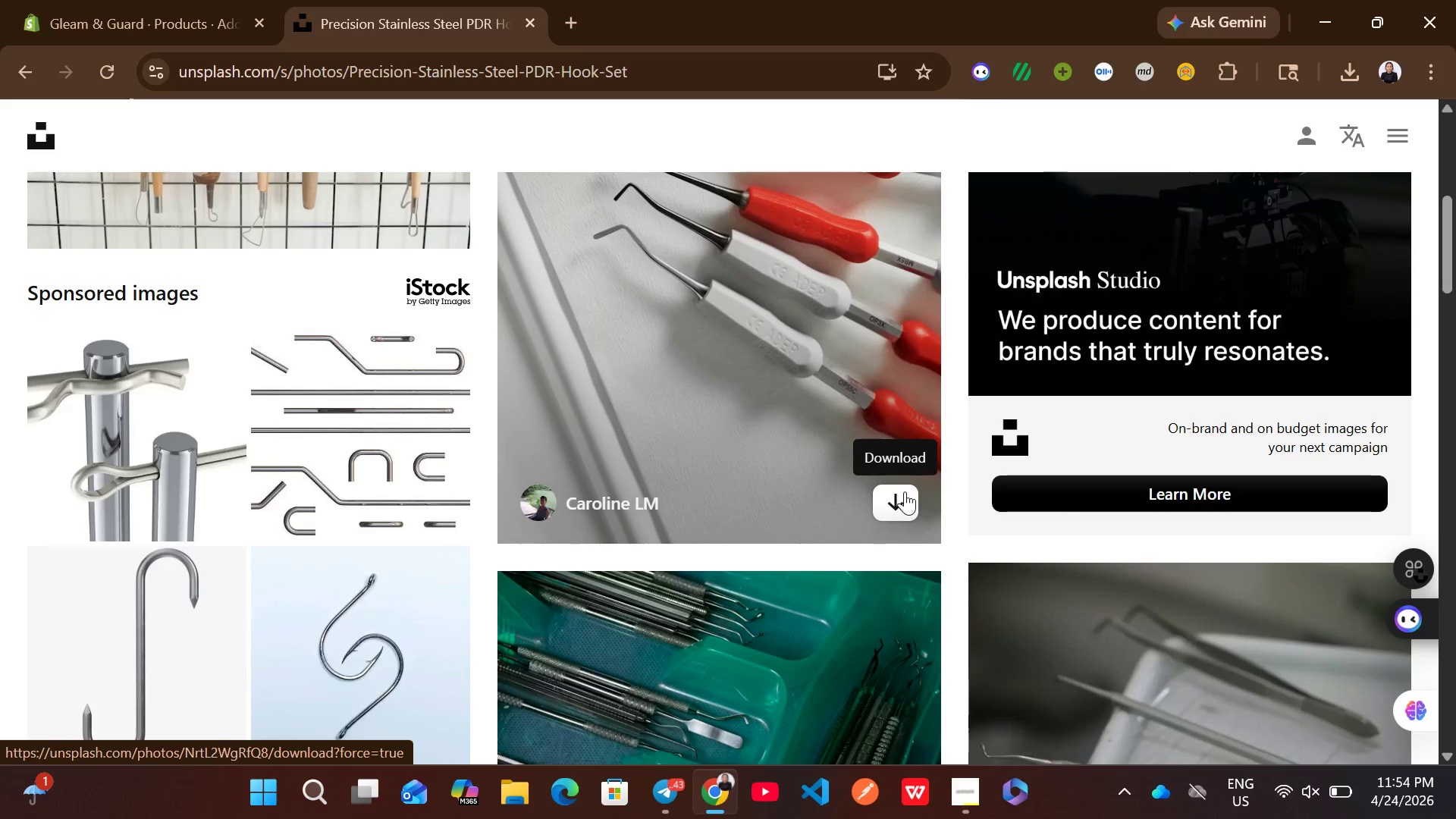 
left_click([905, 491])
 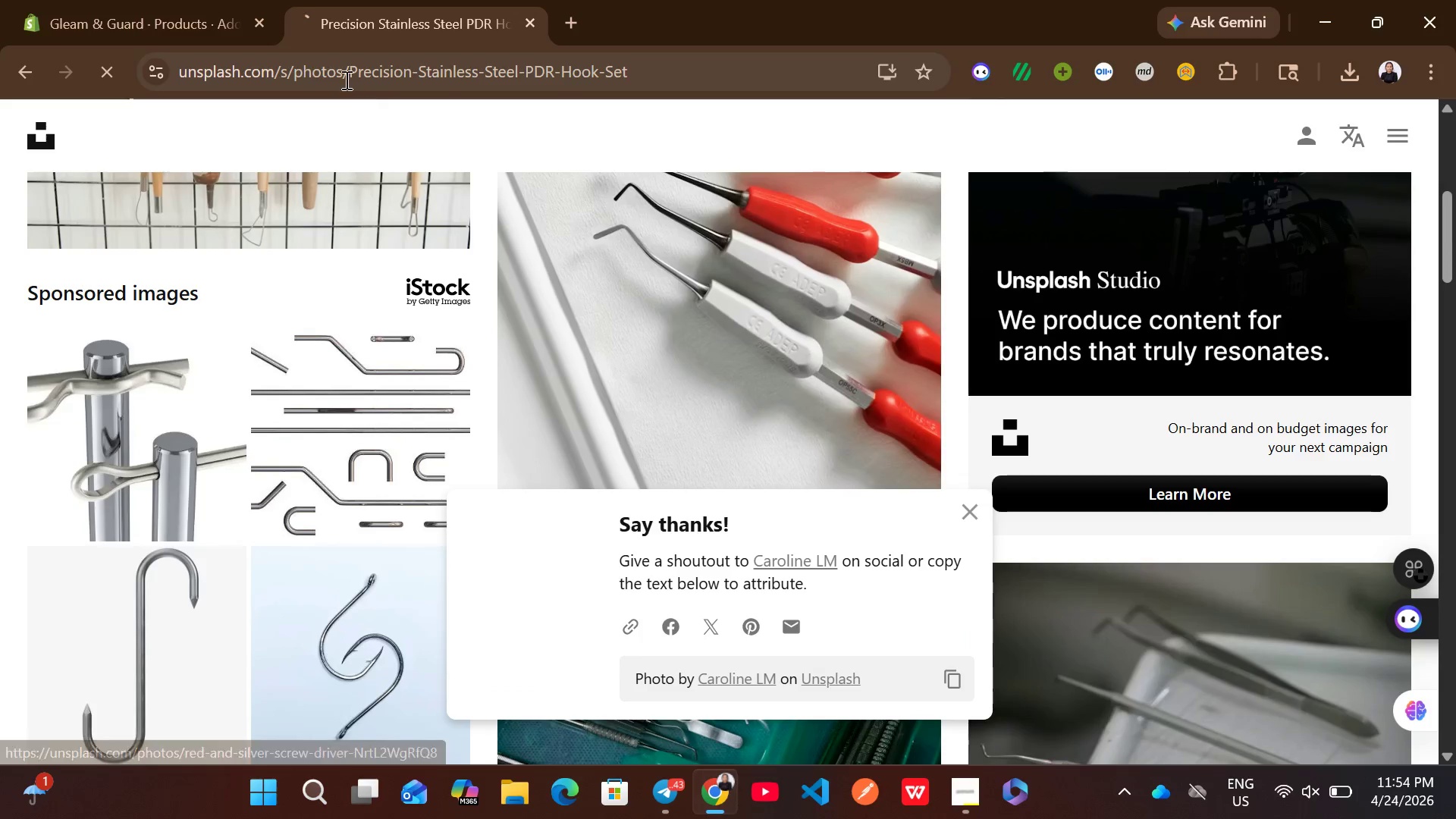 
left_click([218, 0])
 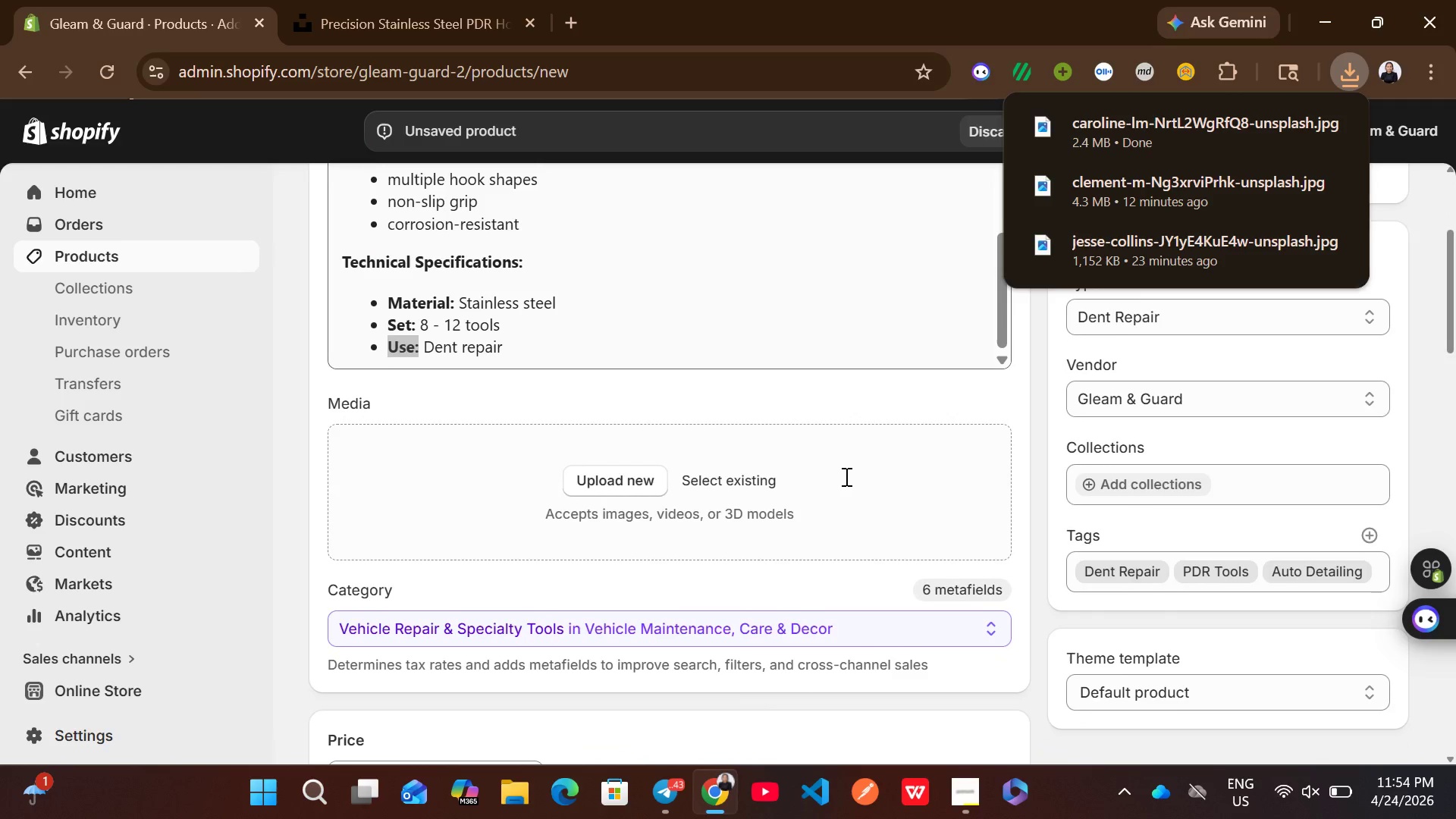 
left_click([830, 354])
 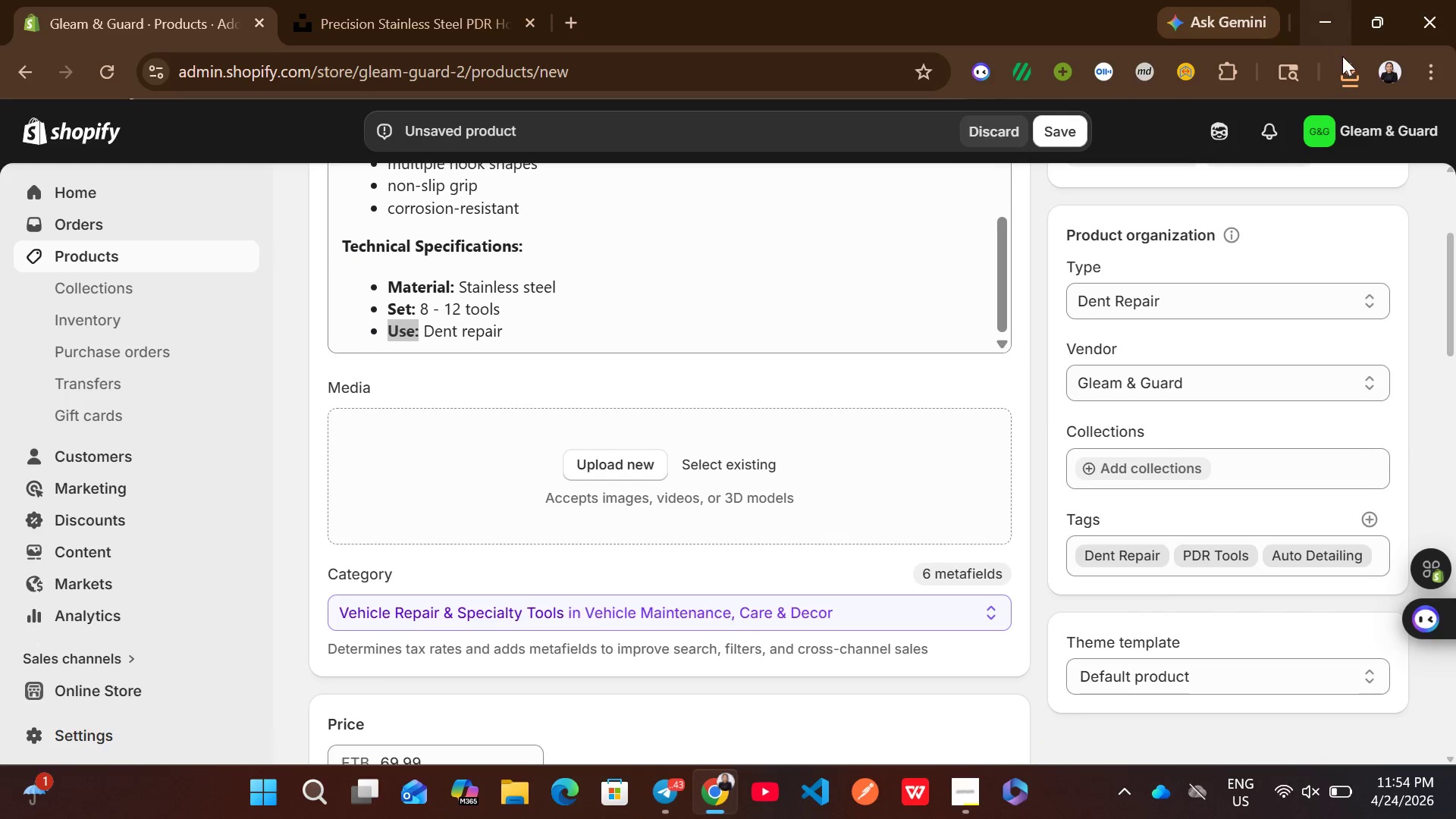 
left_click([1347, 61])
 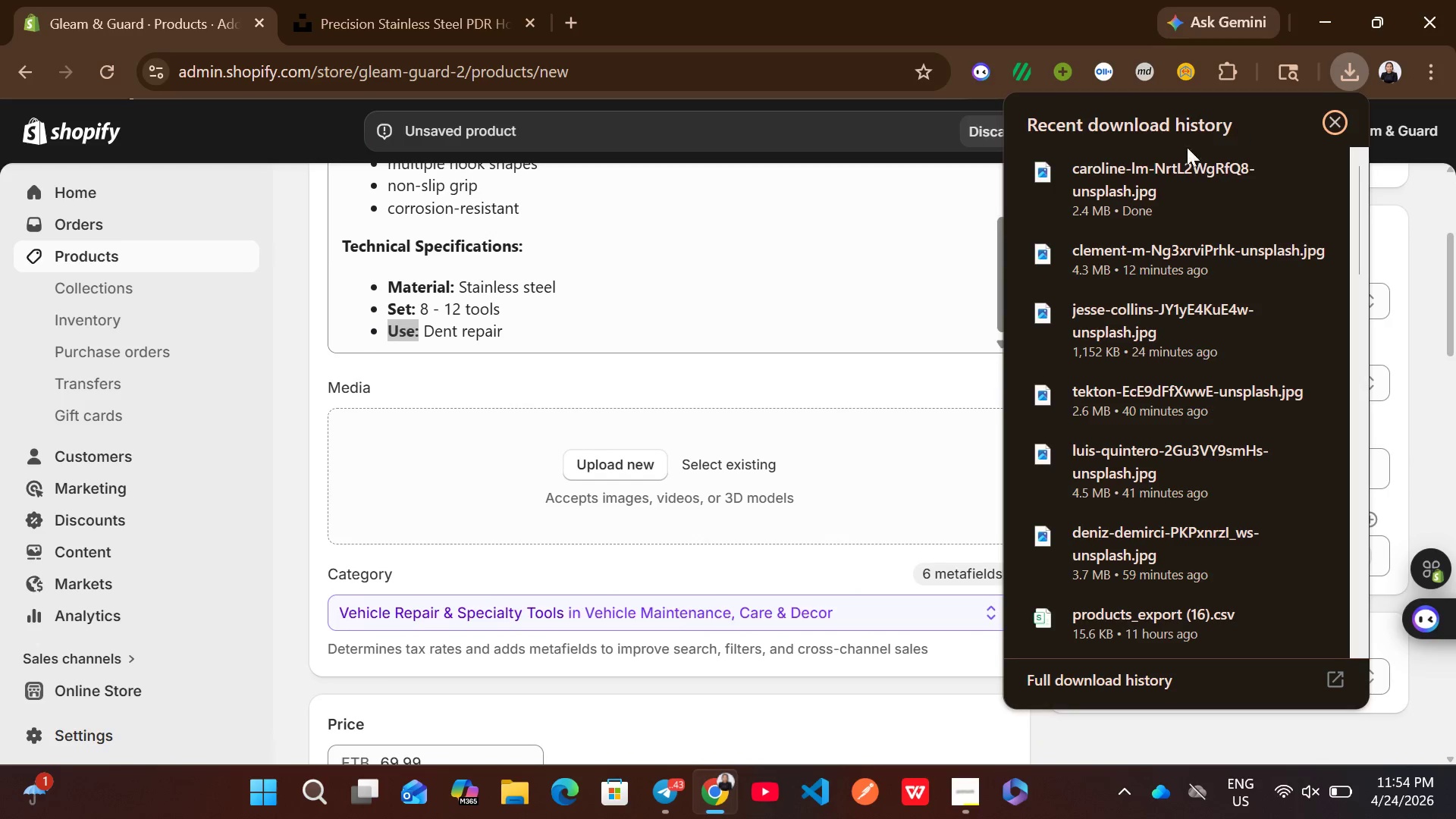 
left_click_drag(start_coordinate=[1156, 166], to_coordinate=[543, 499])
 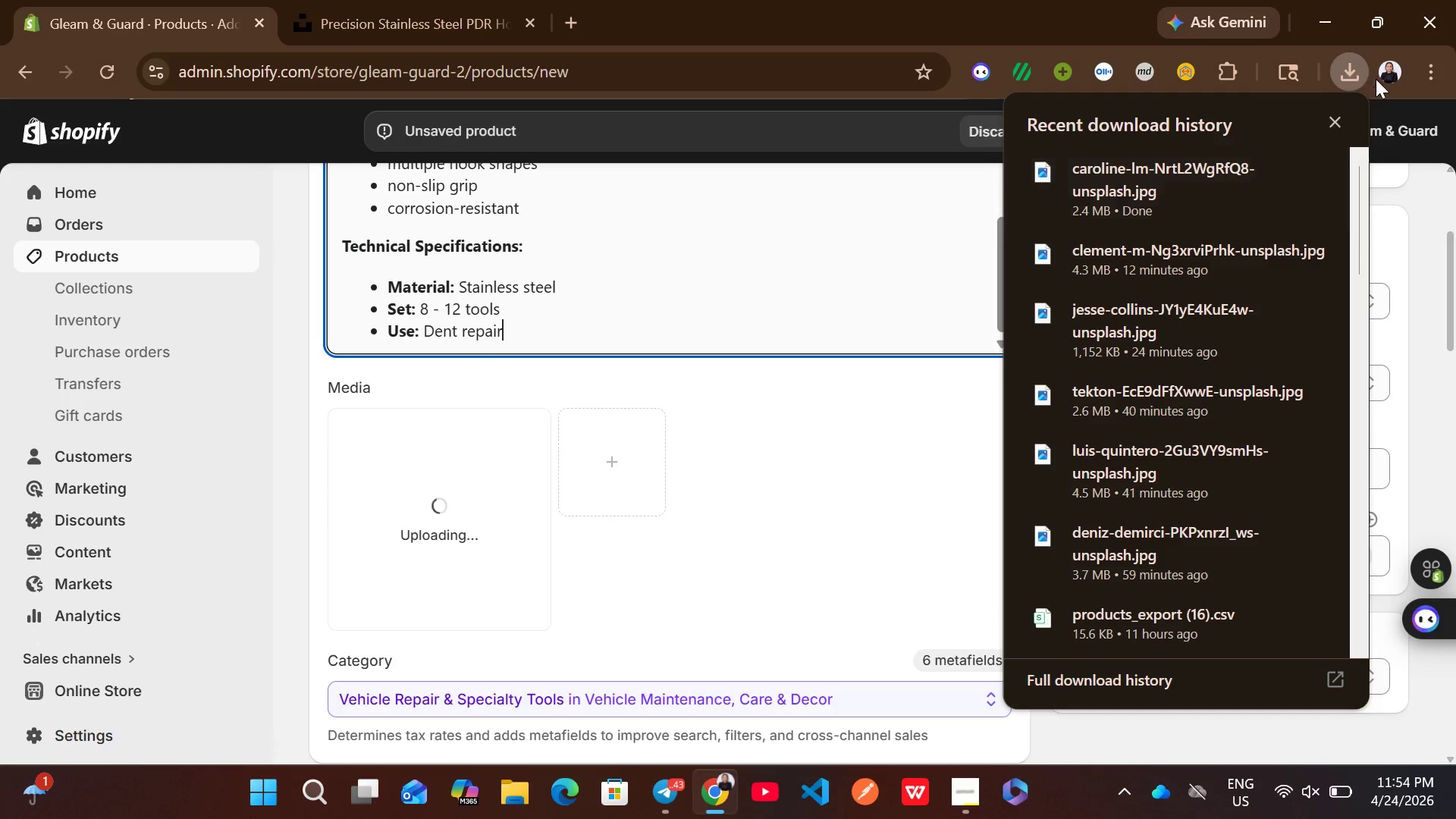 
left_click([1332, 125])
 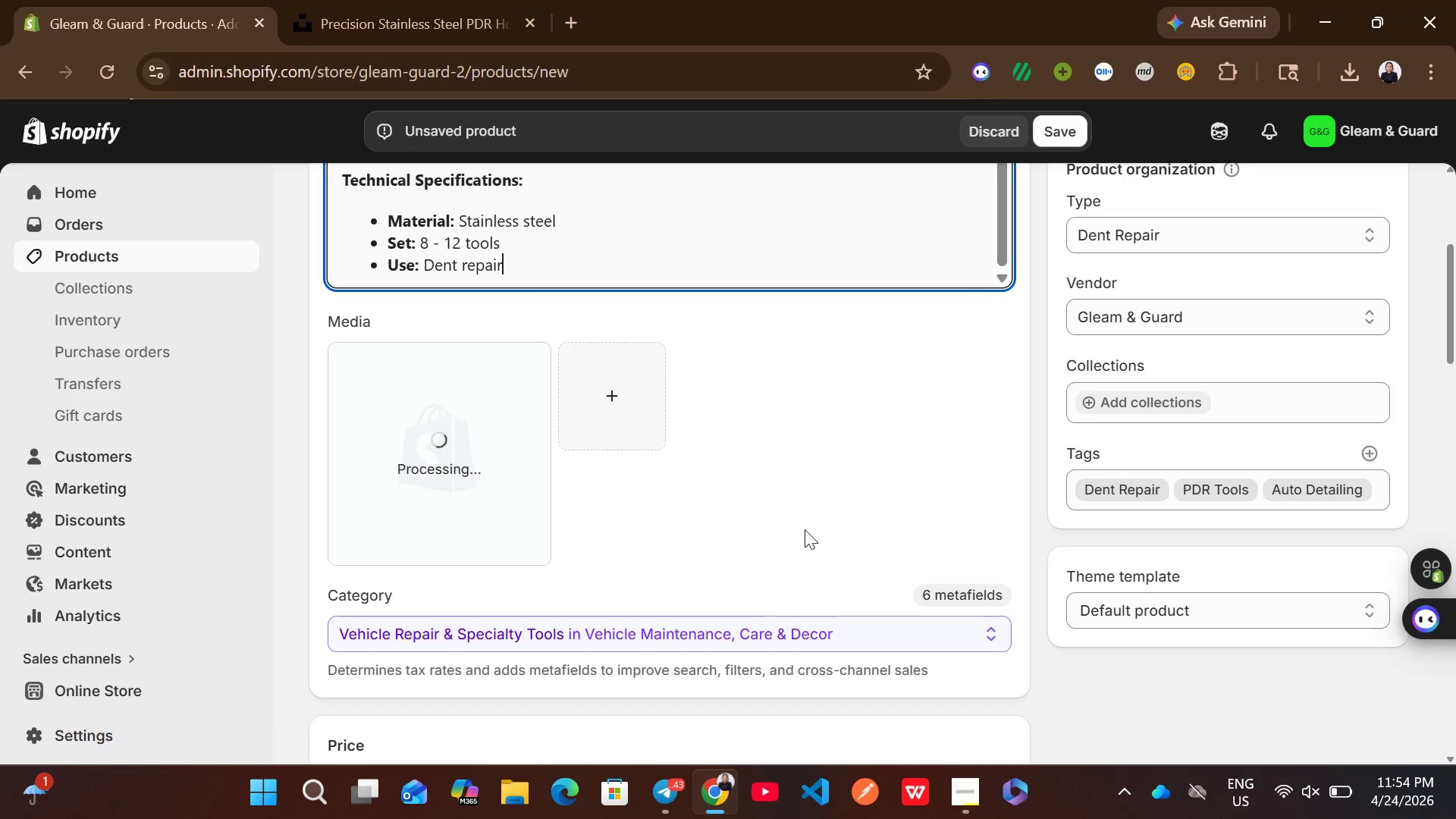 
wait(16.48)
 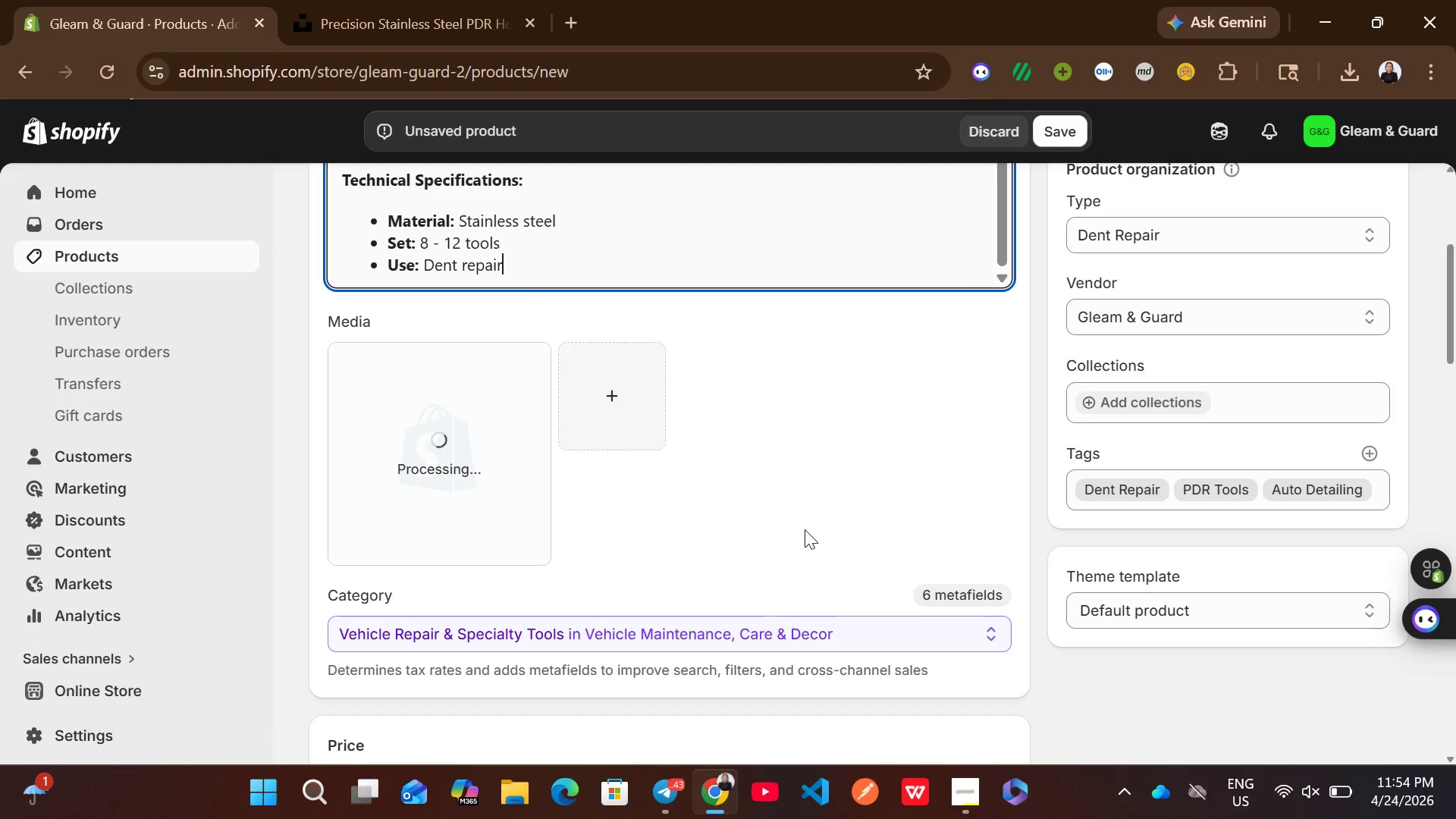 
left_click([462, 472])
 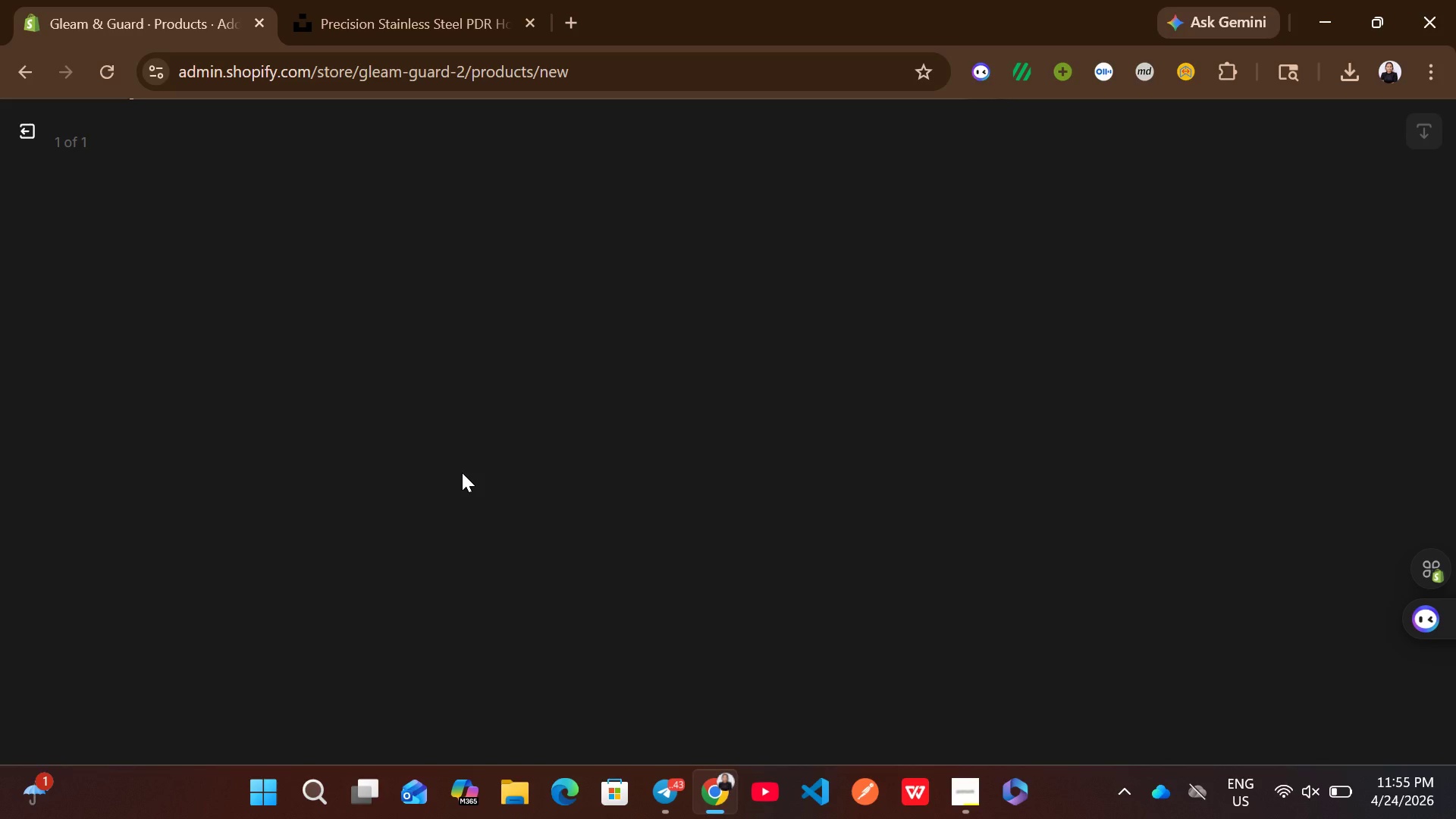 
wait(11.03)
 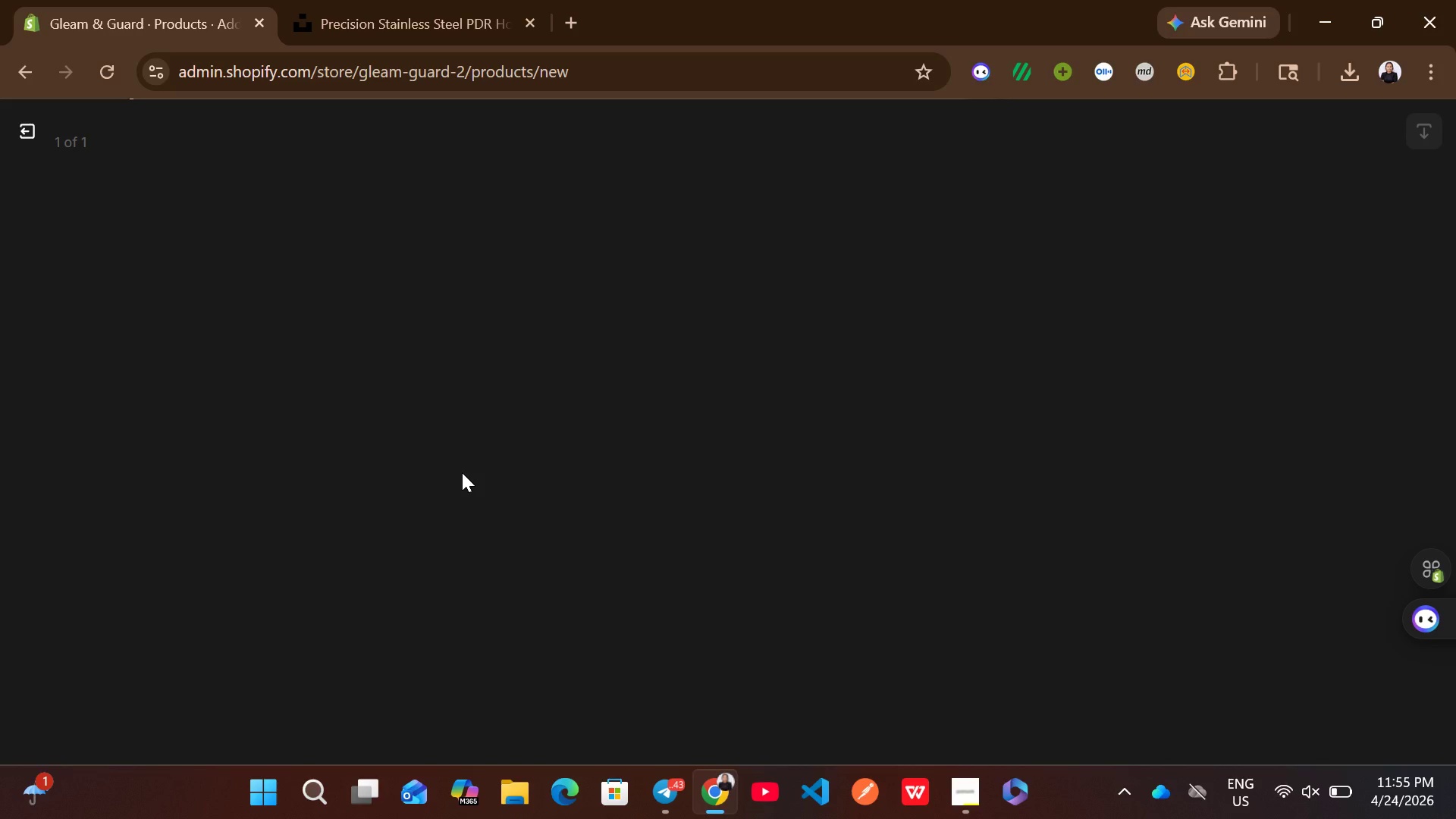 
left_click([1100, 392])
 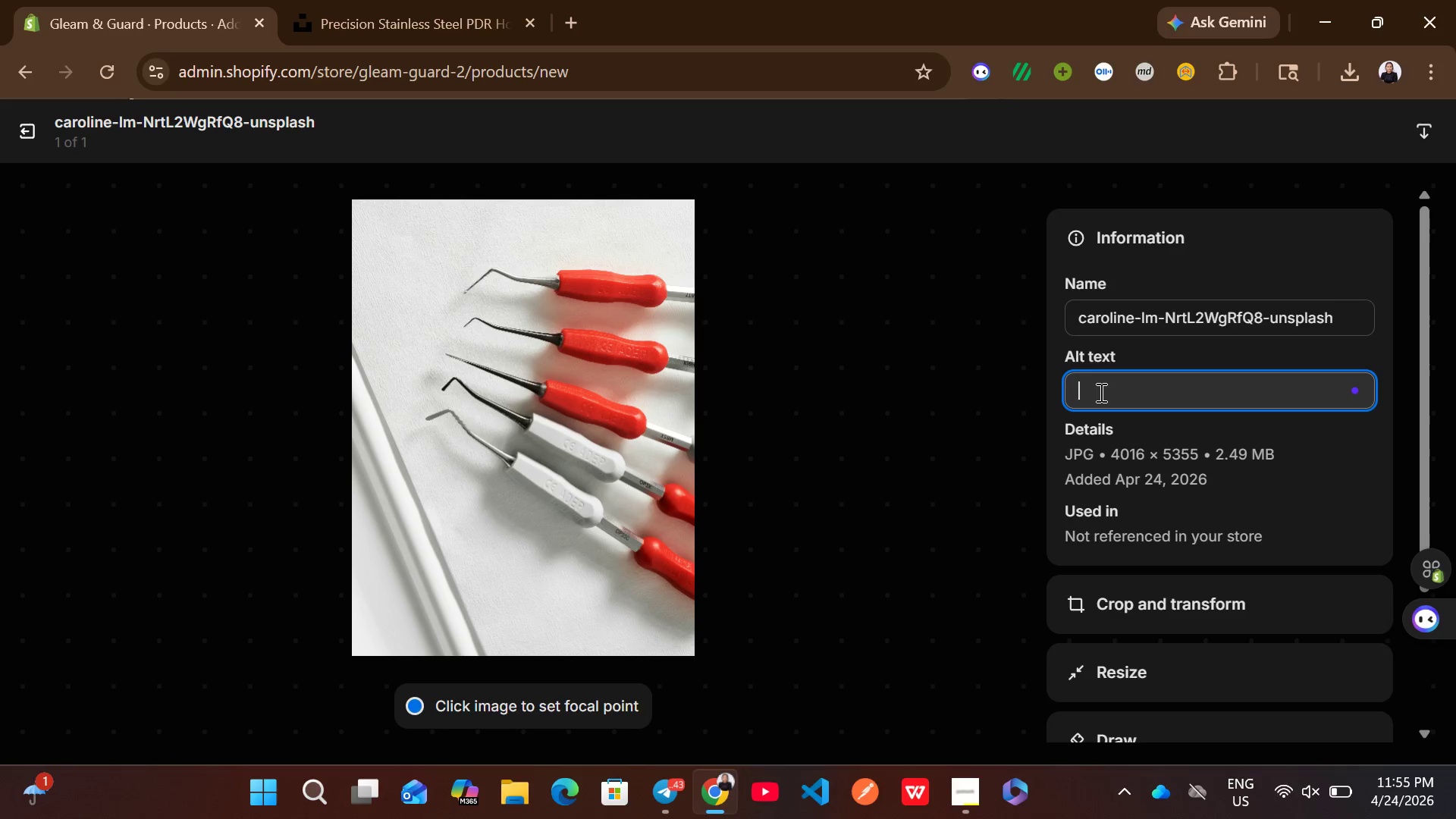 
key(Control+V)
 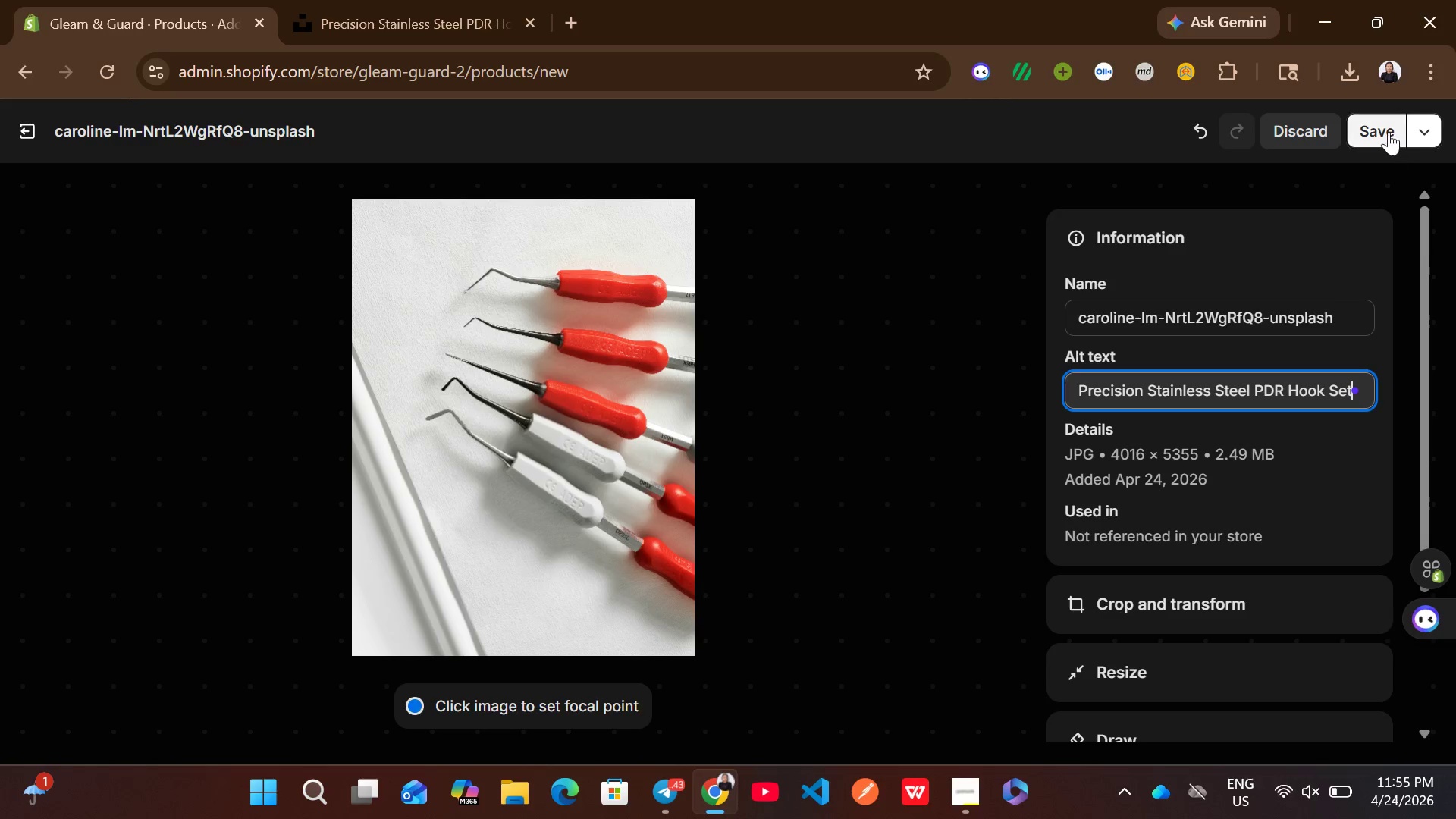 
left_click([1367, 133])
 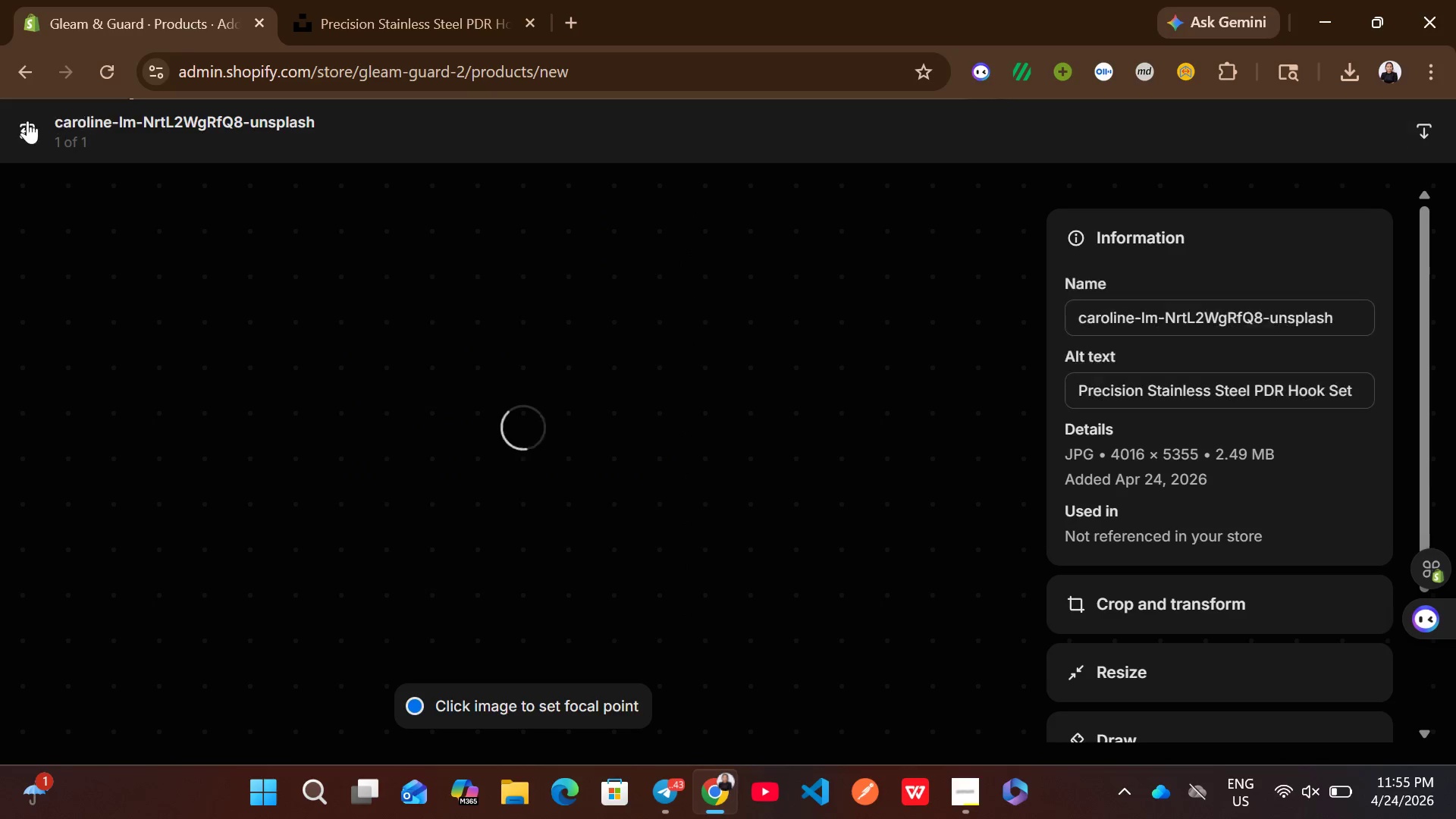 
left_click([22, 121])
 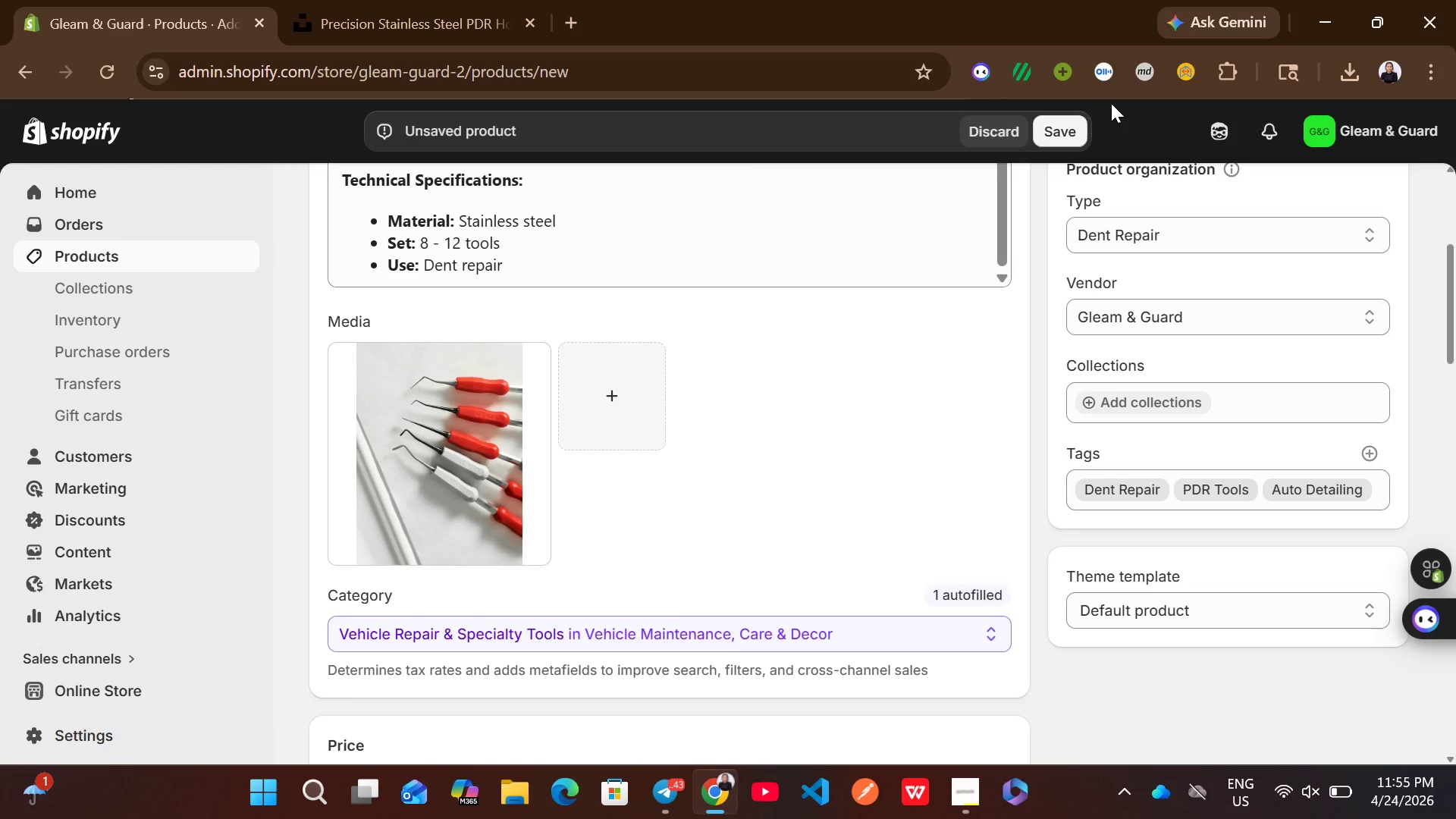 
left_click([1068, 130])
 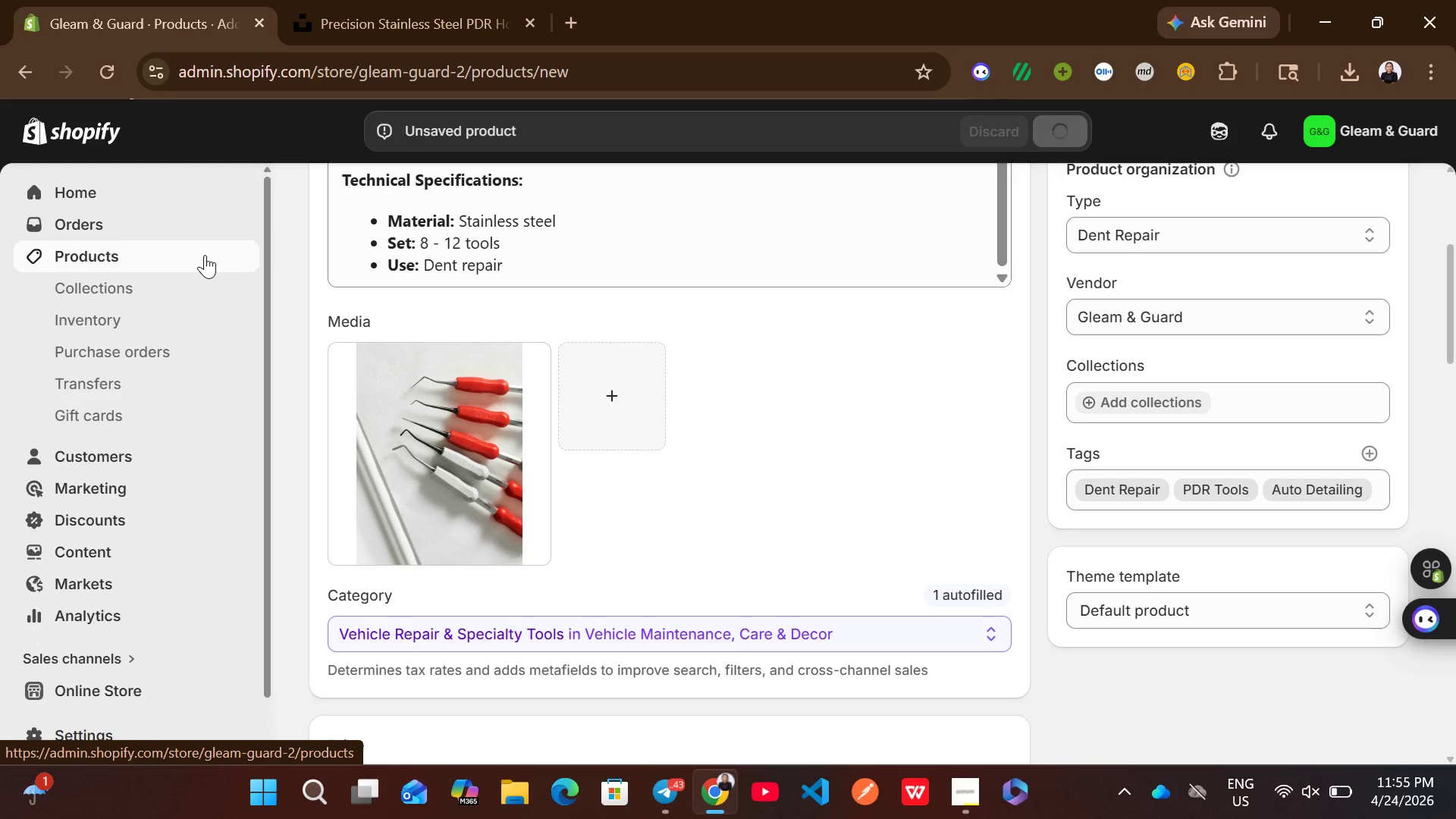 
wait(8.16)
 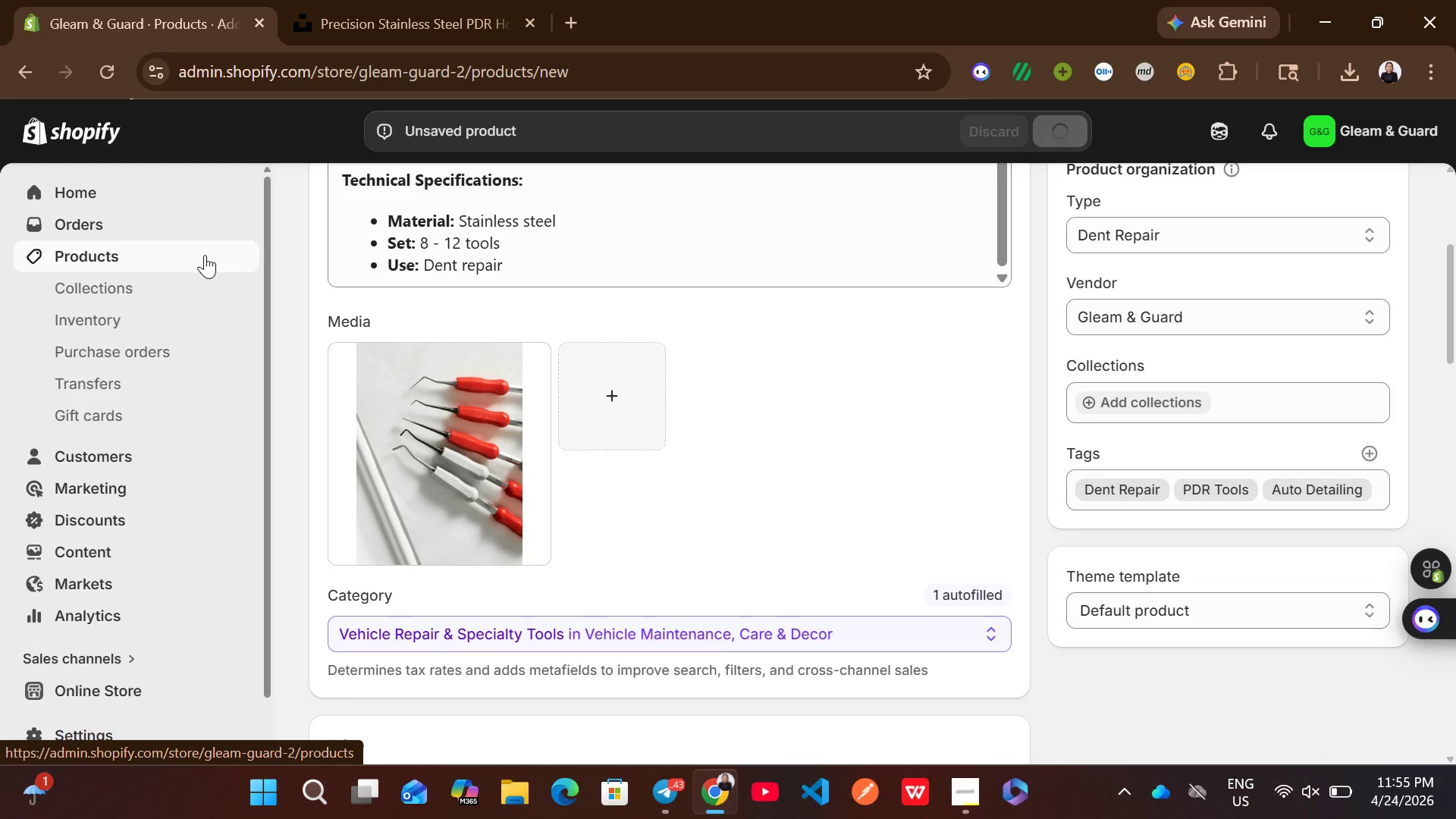 
left_click([205, 256])
 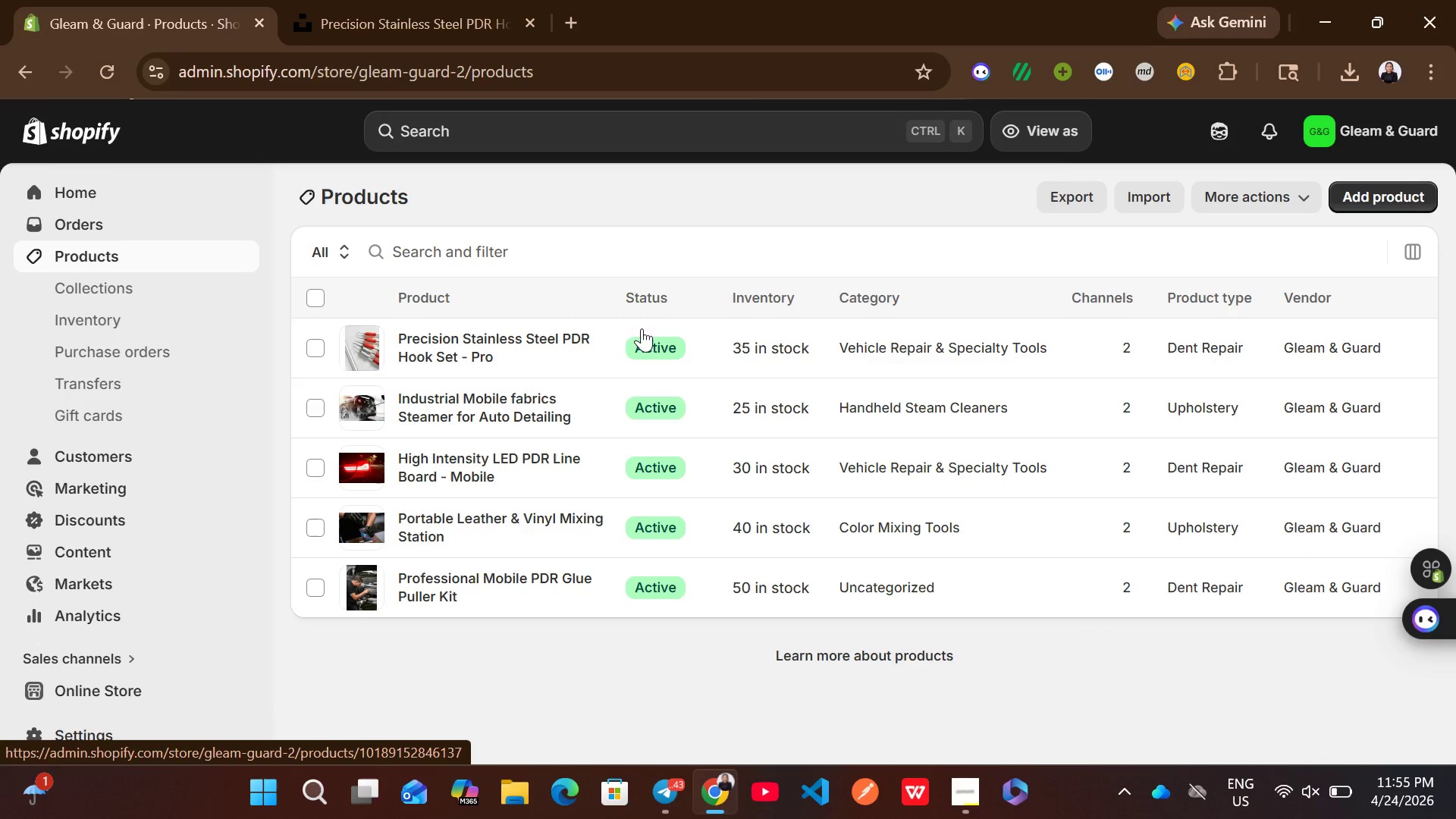 
wait(5.95)
 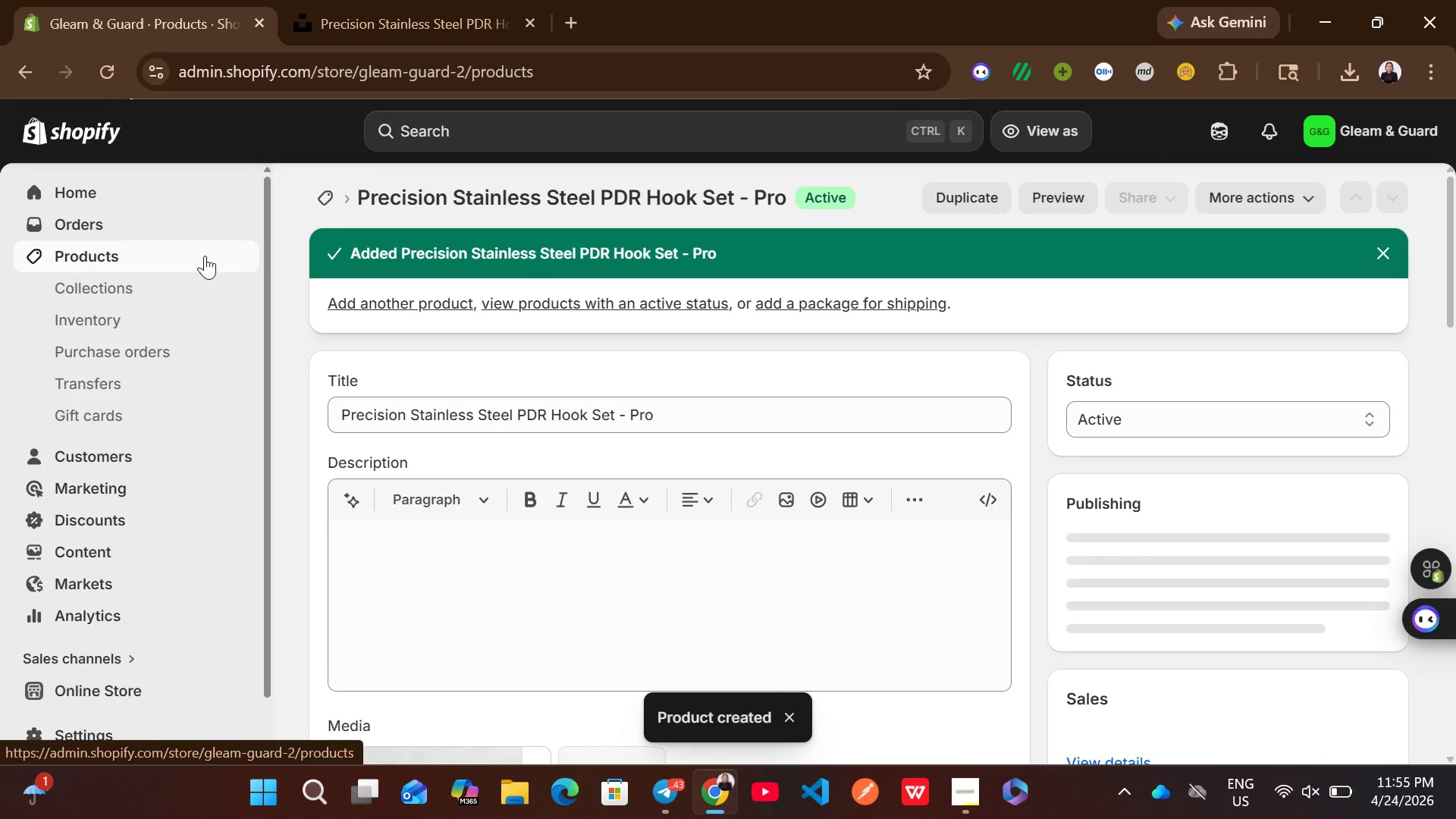 
left_click([149, 281])
 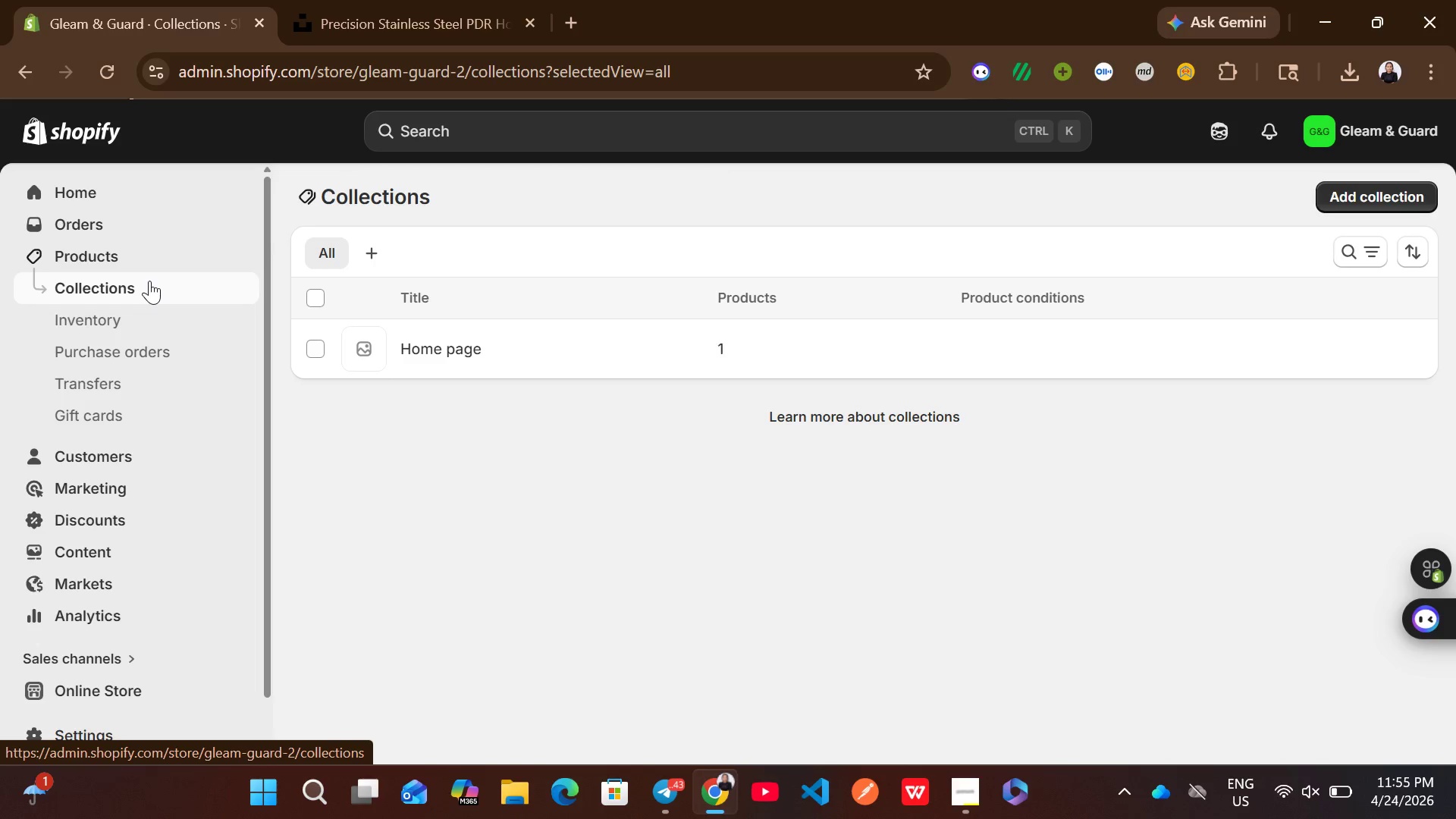 
wait(10.25)
 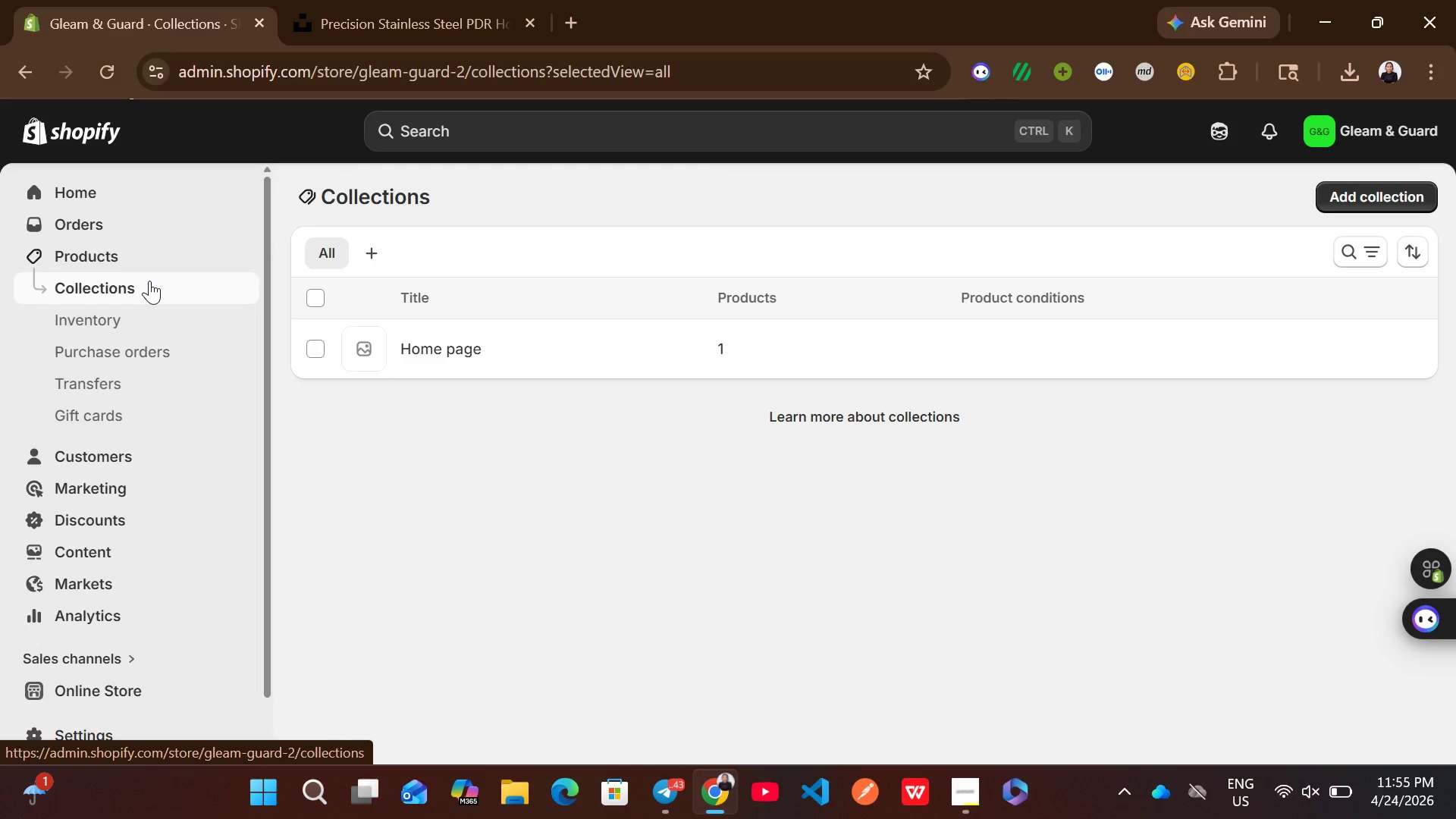 
left_click([1365, 191])
 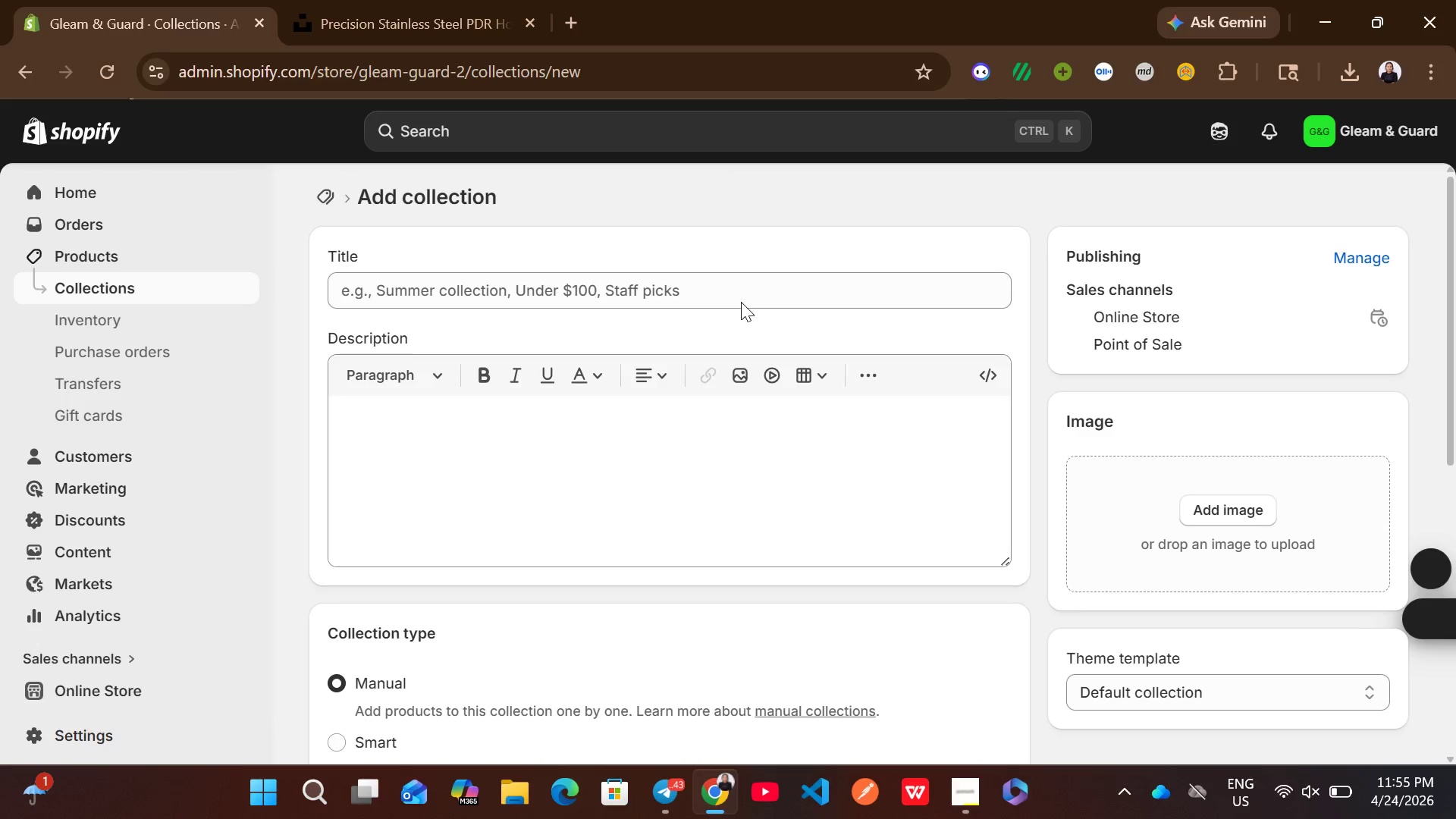 
left_click([615, 287])
 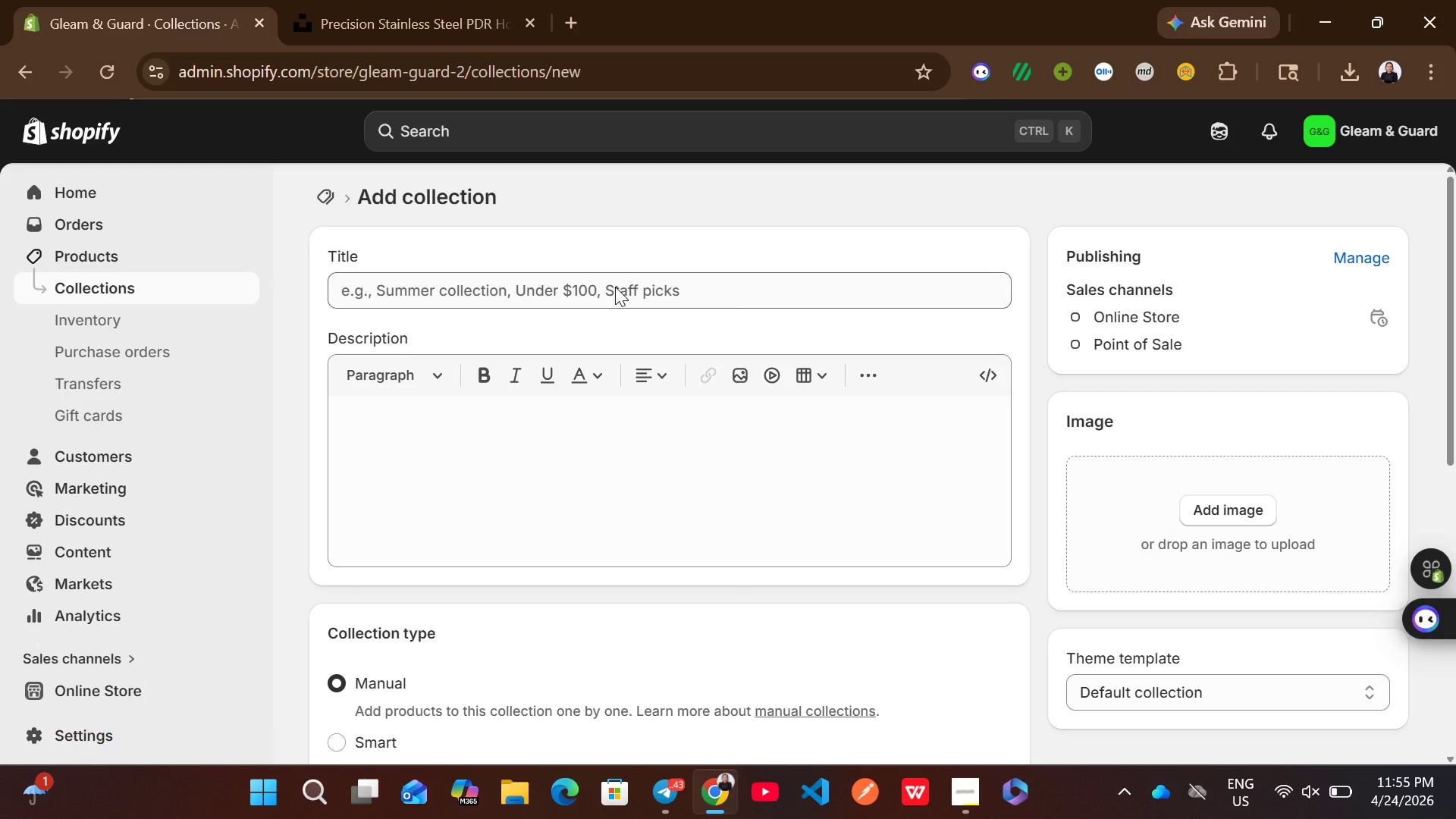 
type(Dent )
 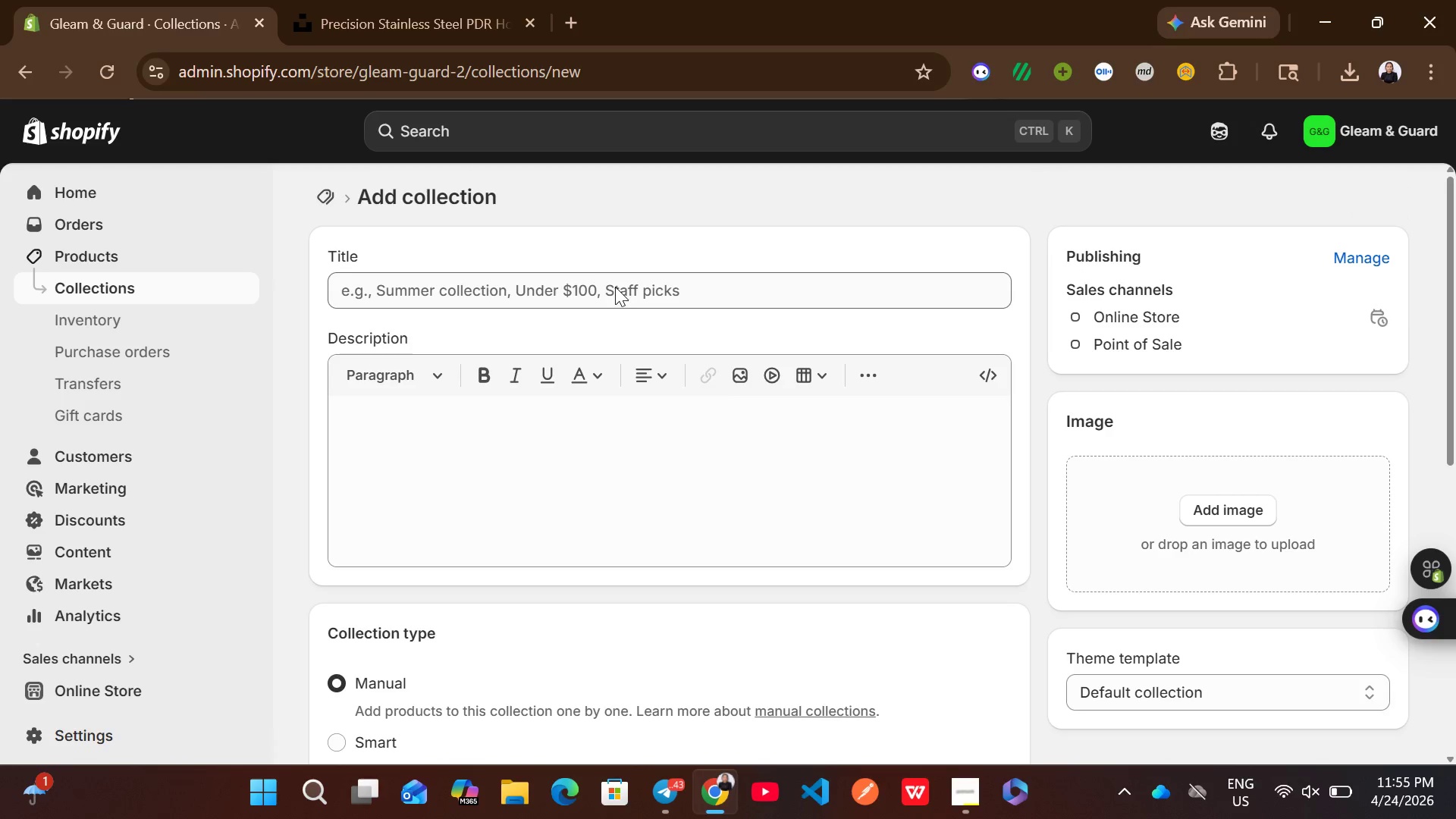 
left_click([558, 290])
 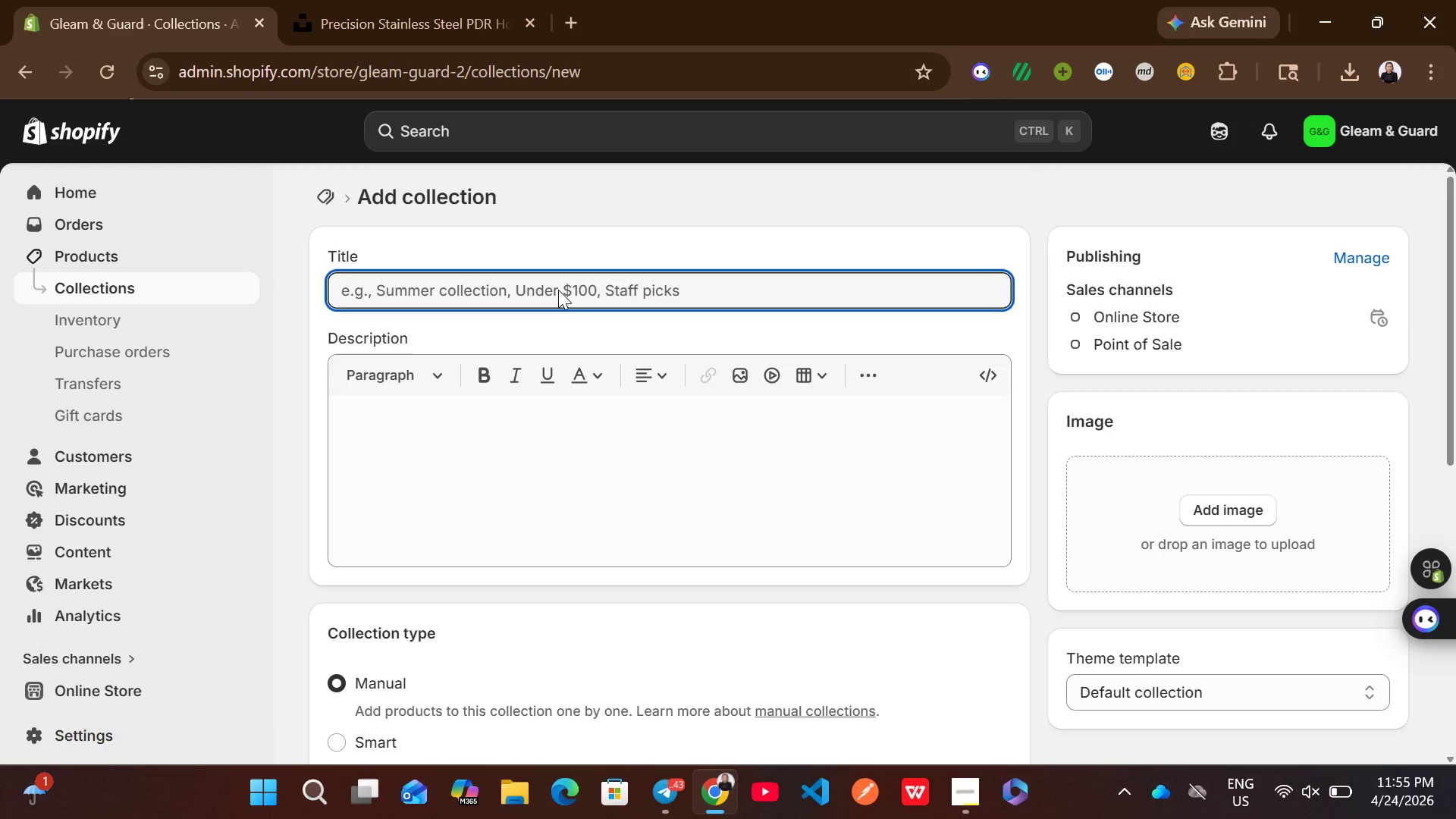 
type(Dent Repair Tools)
 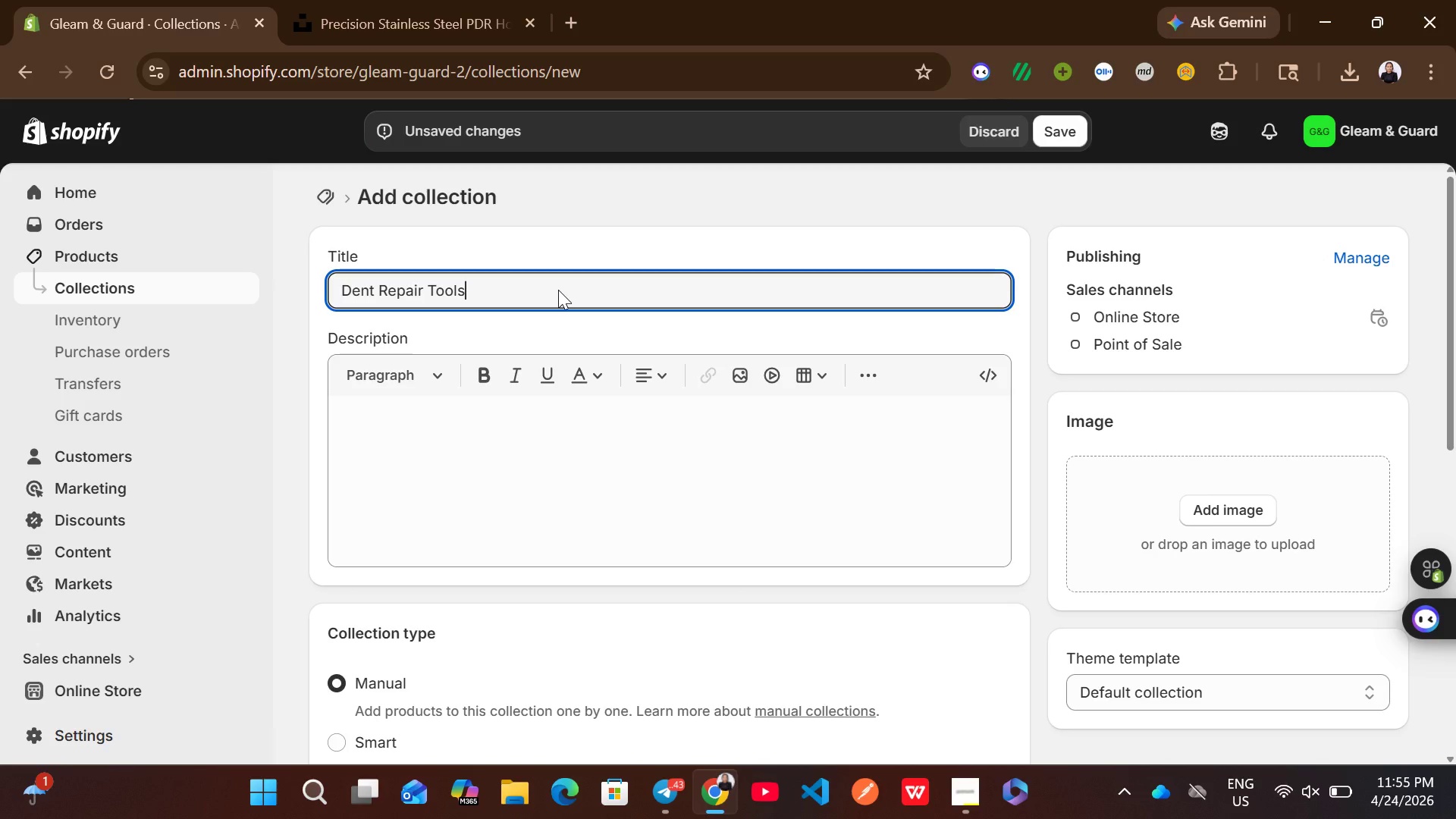 
left_click([491, 324])
 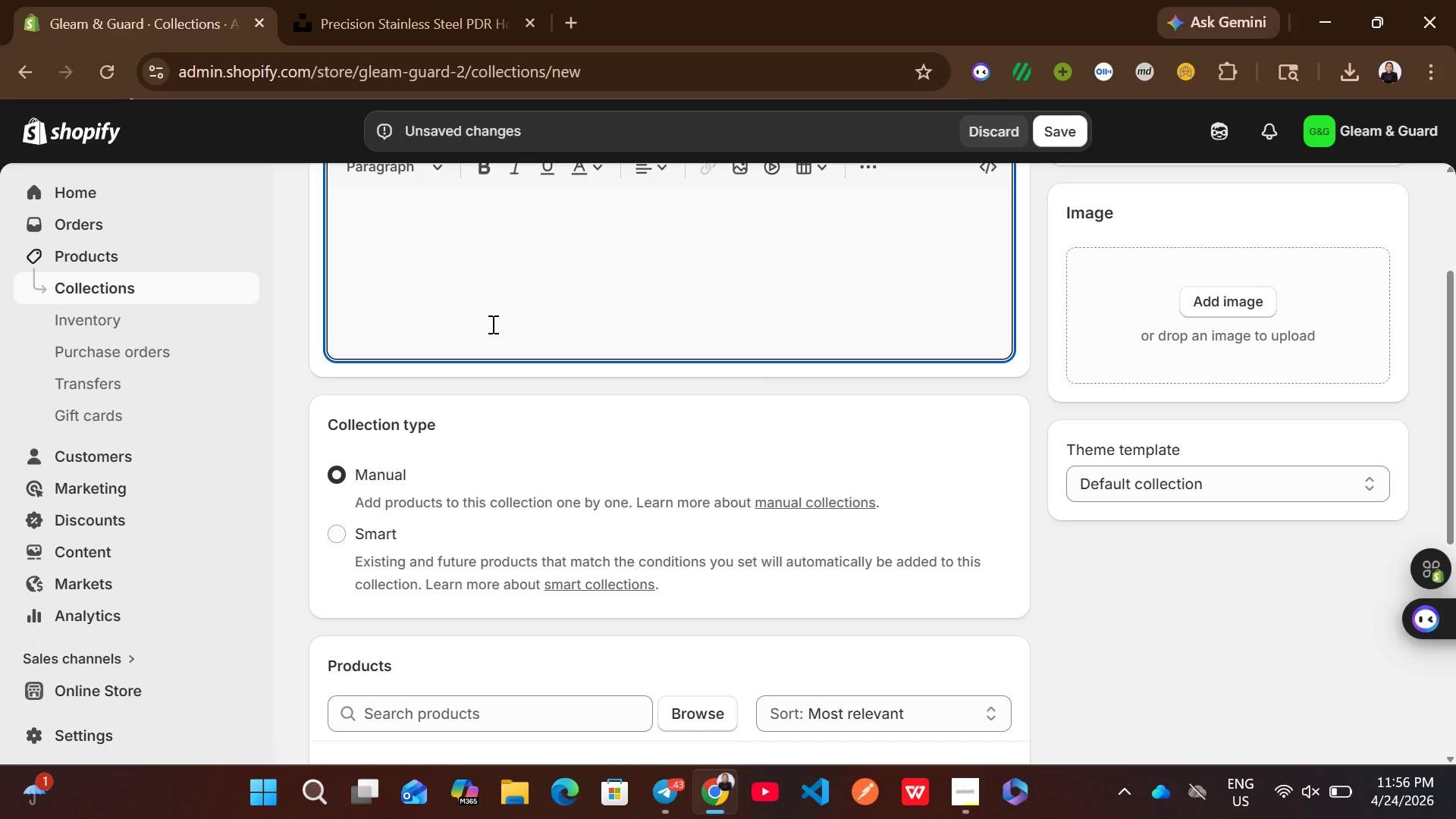 
type(Dent repait)
key(Backspace)
type(r tools)
 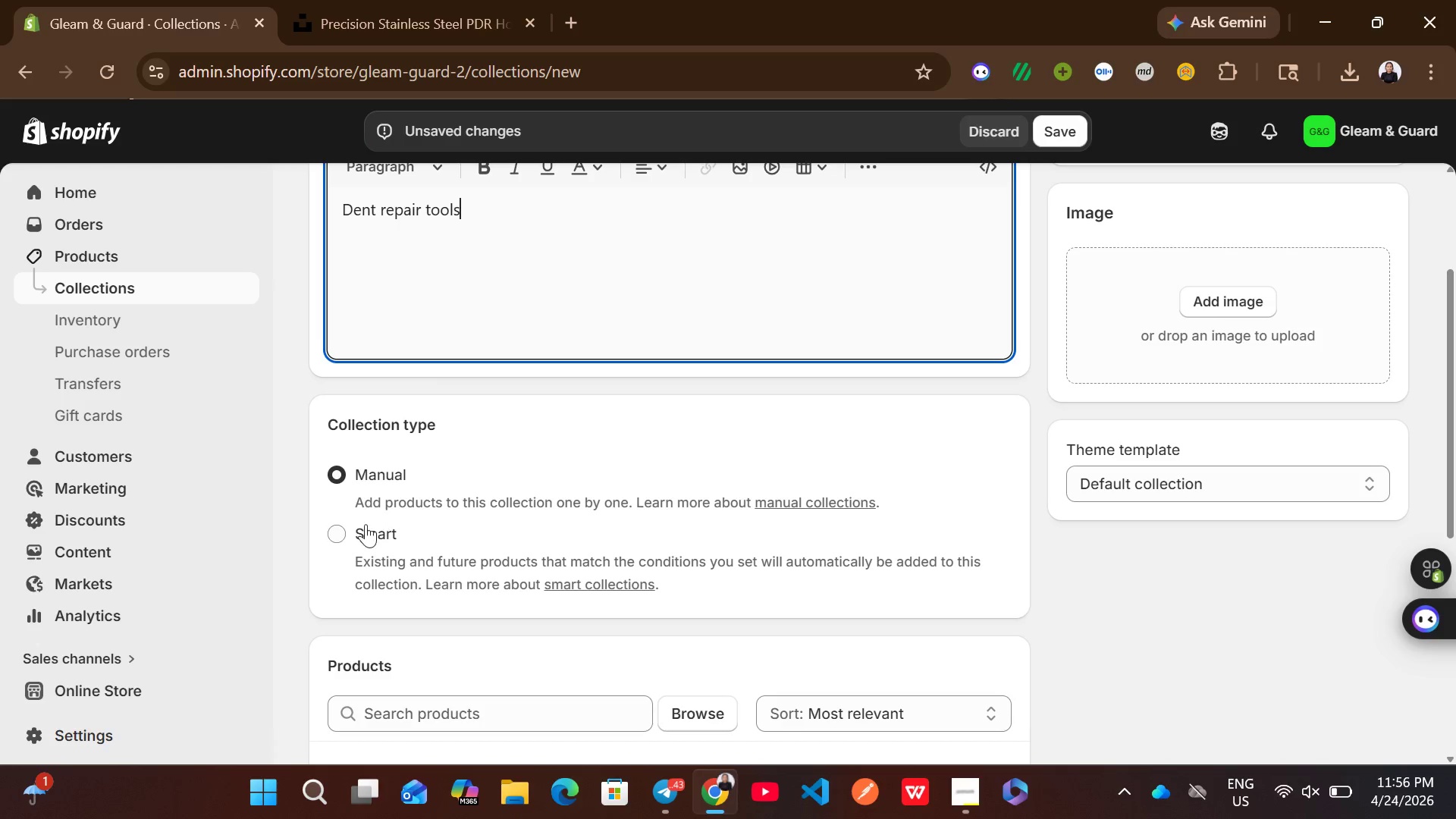 
left_click([364, 525])
 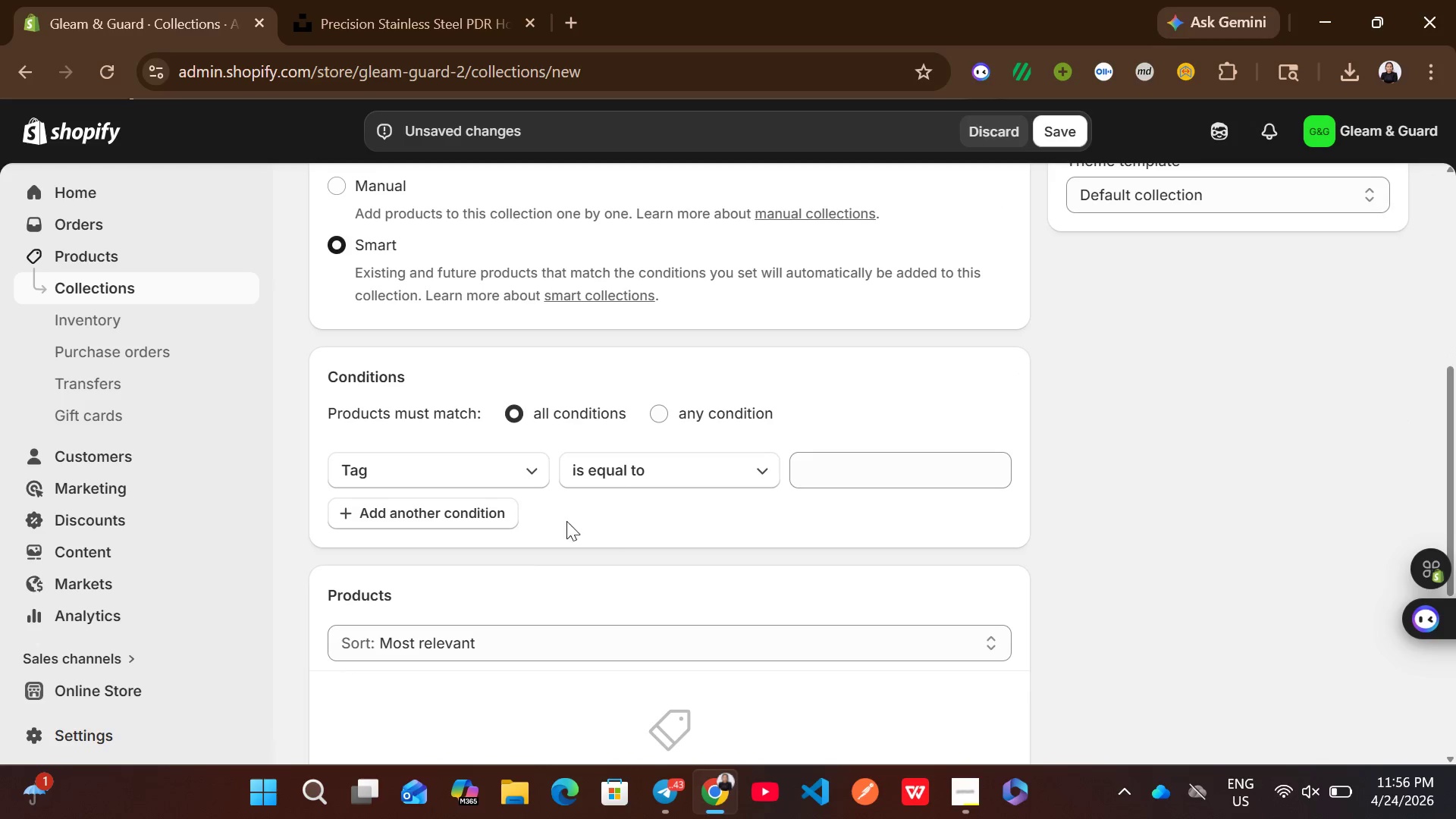 
left_click([869, 478])
 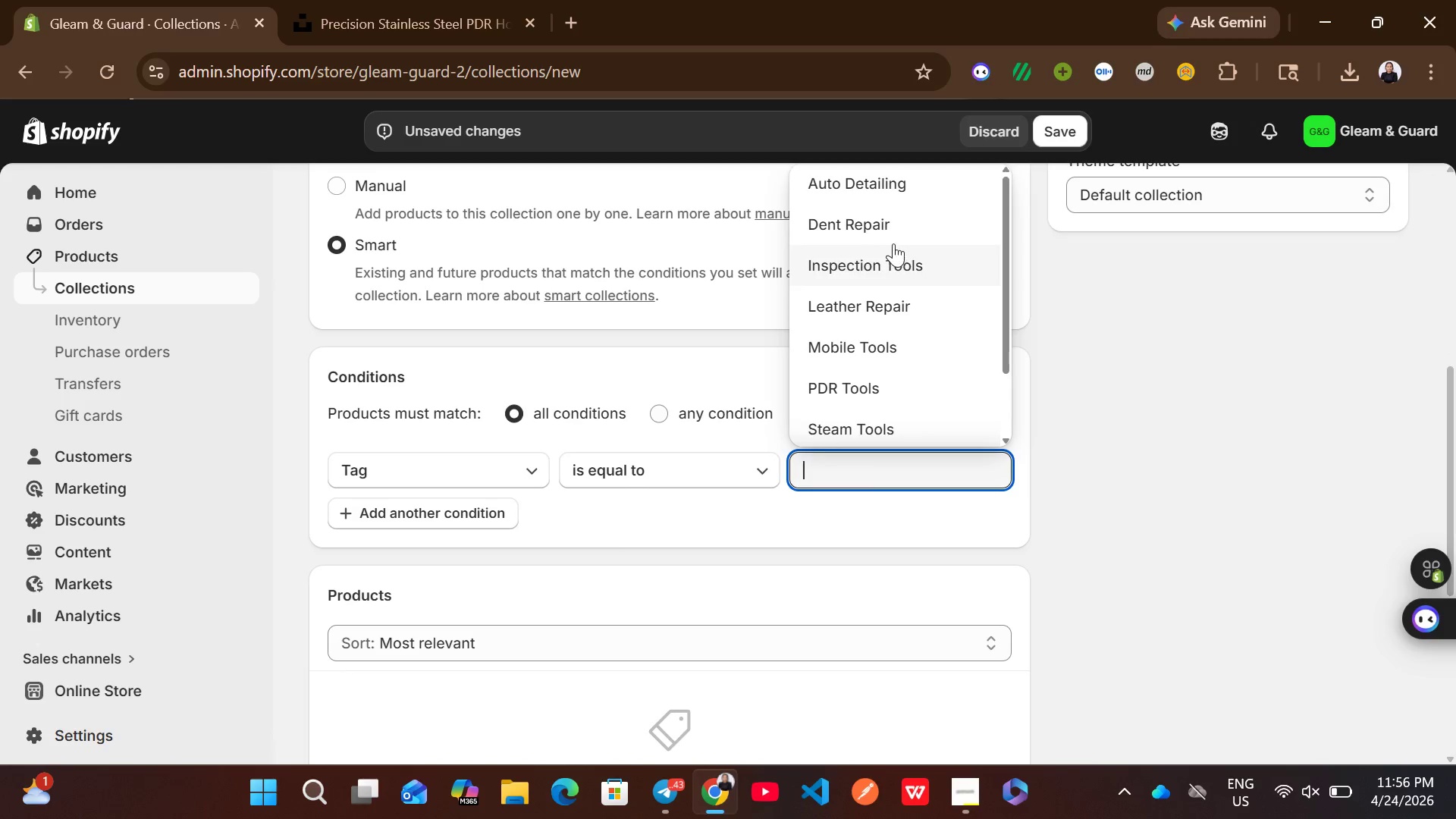 
left_click([884, 234])
 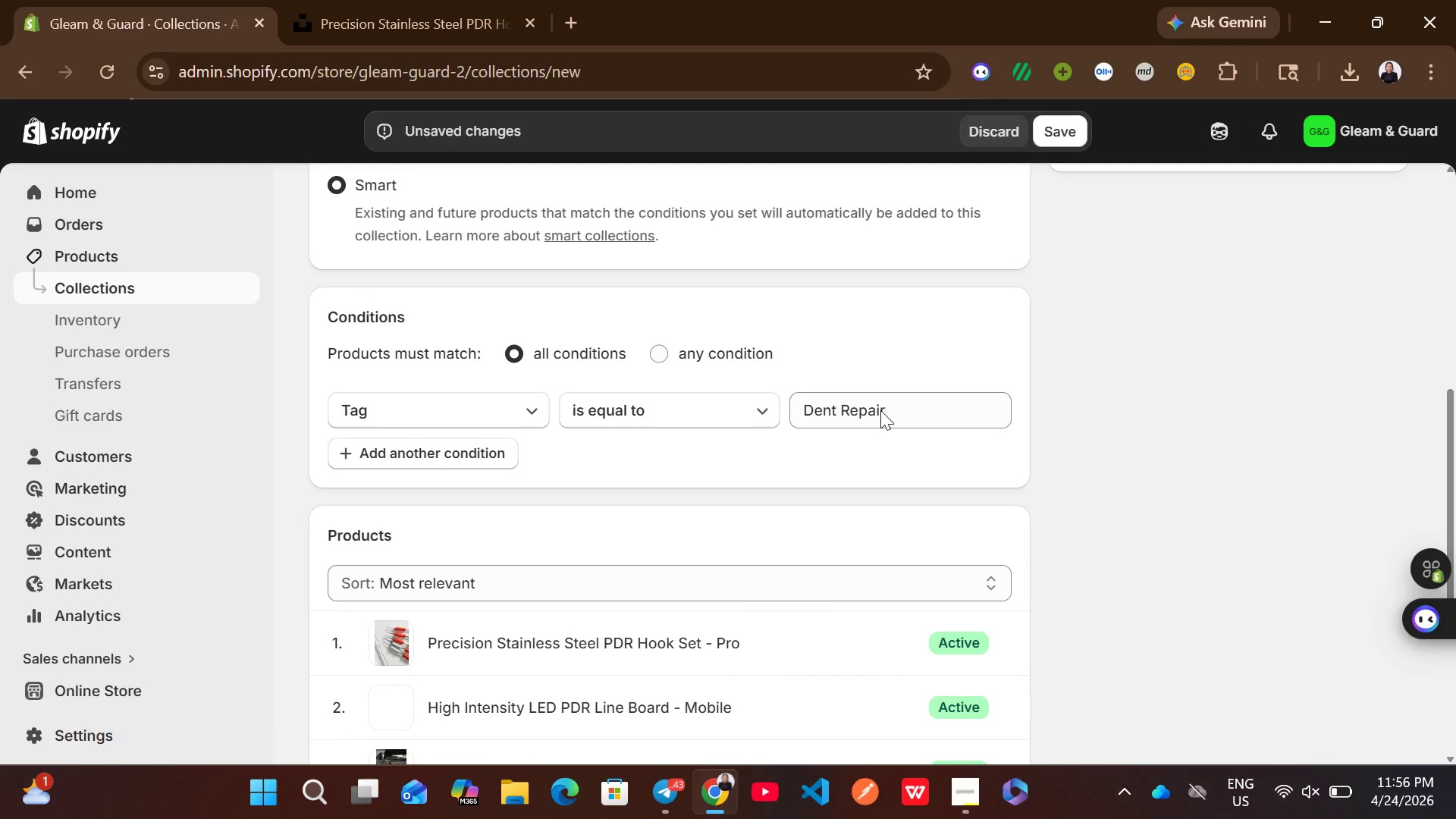 
left_click([1070, 133])
 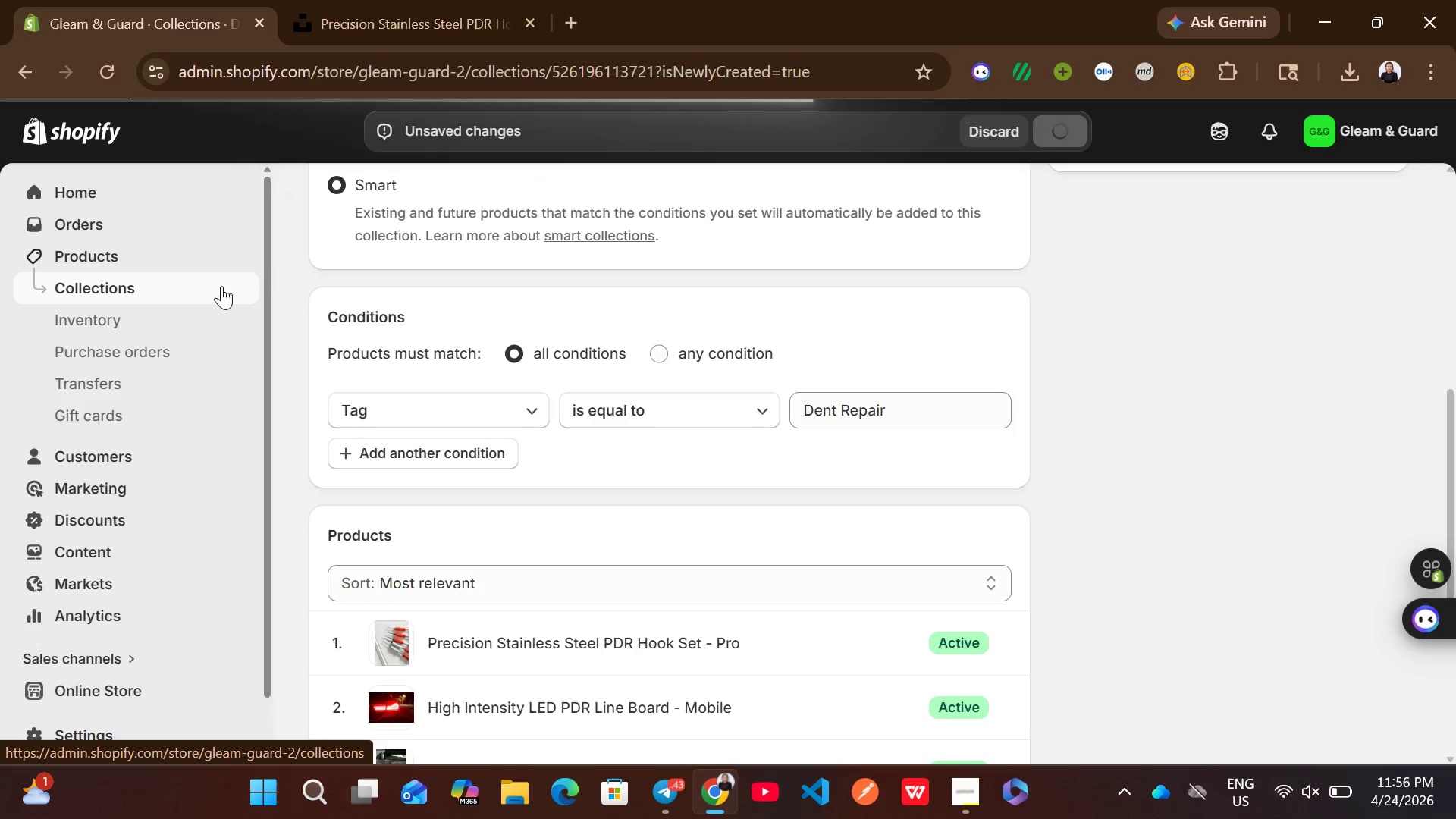 
wait(5.38)
 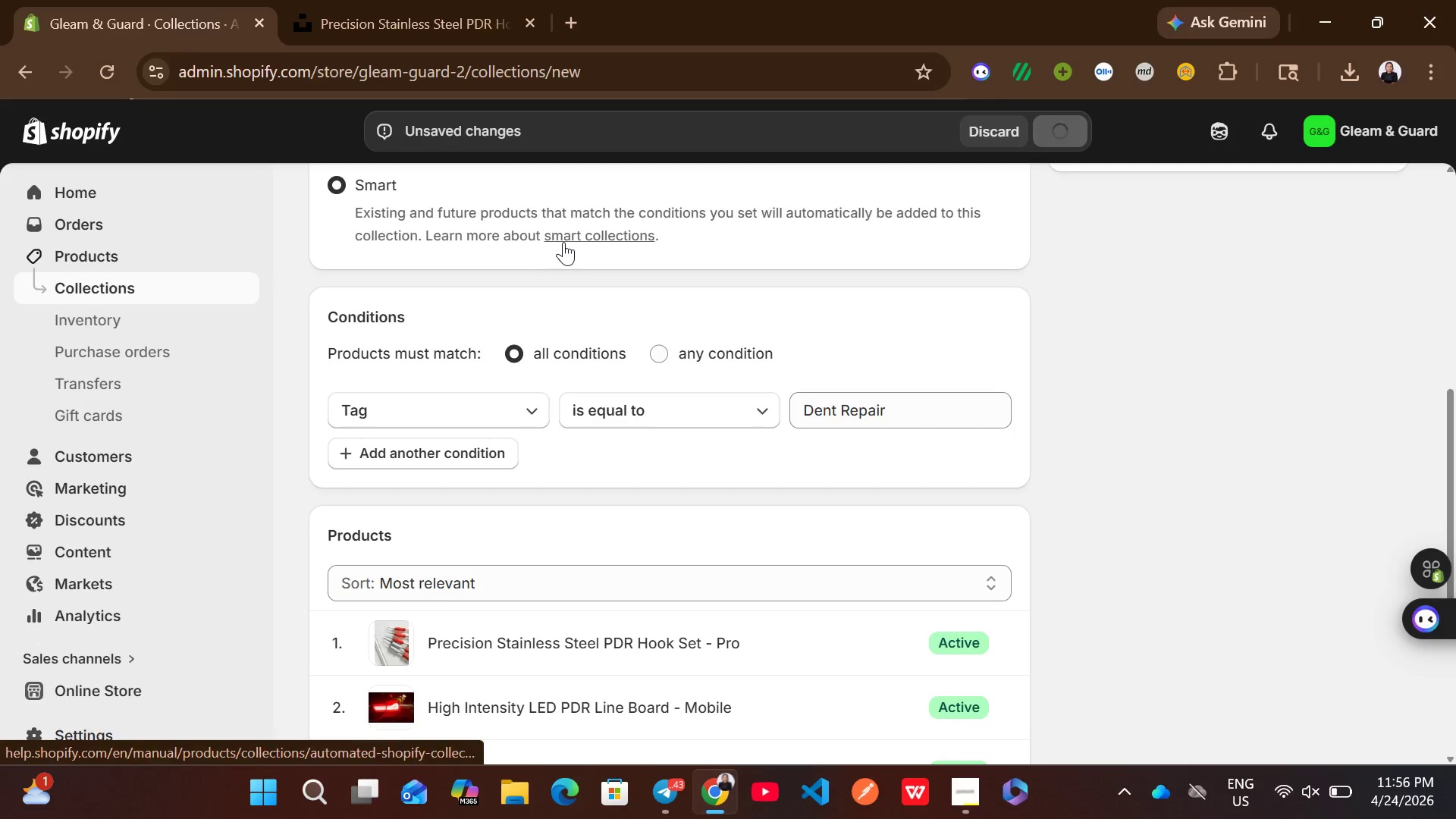 
left_click([221, 287])
 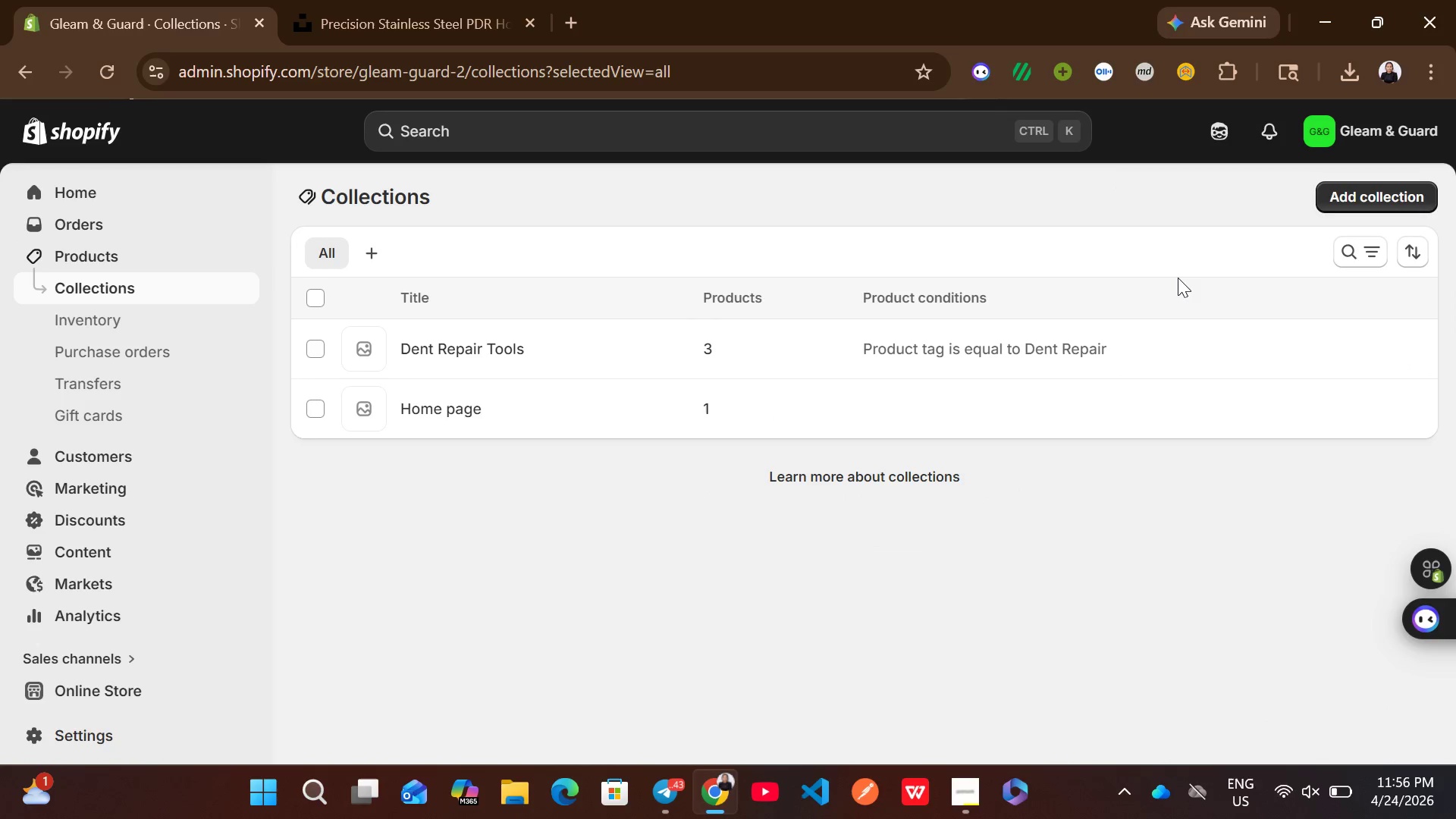 
left_click([1393, 196])
 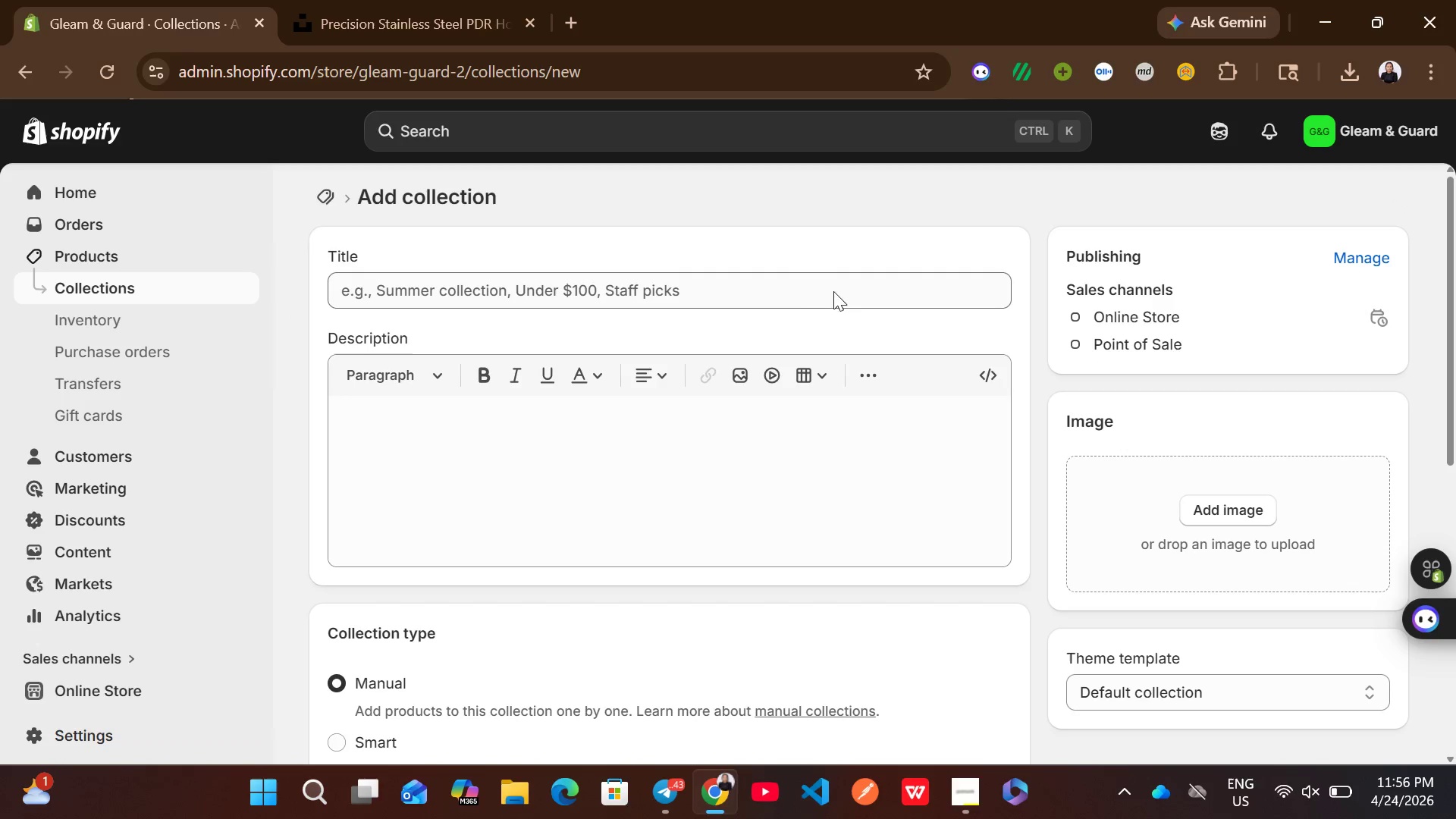 
left_click([795, 288])
 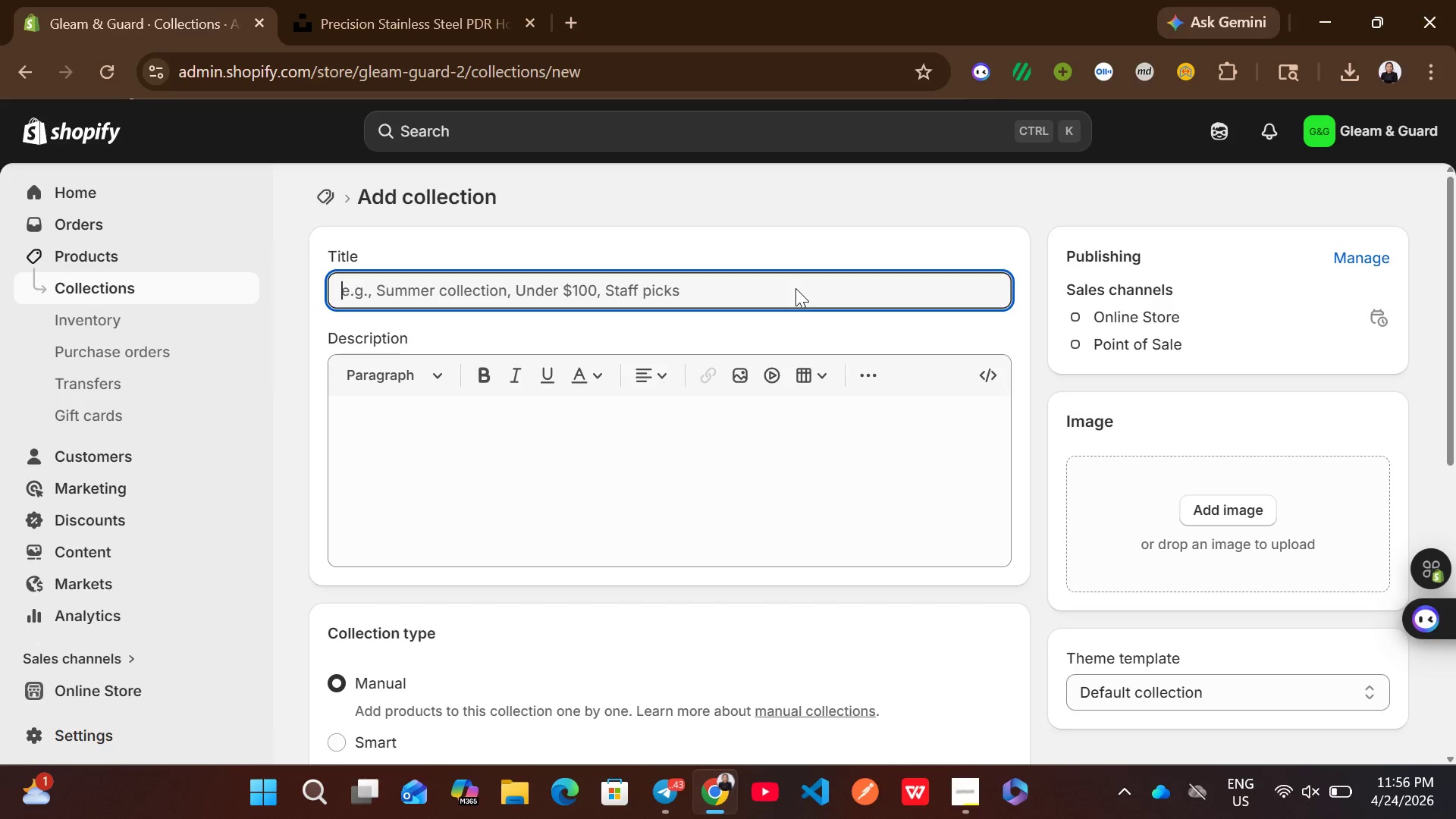 
hold_key(key=ShiftLeft, duration=0.72)
 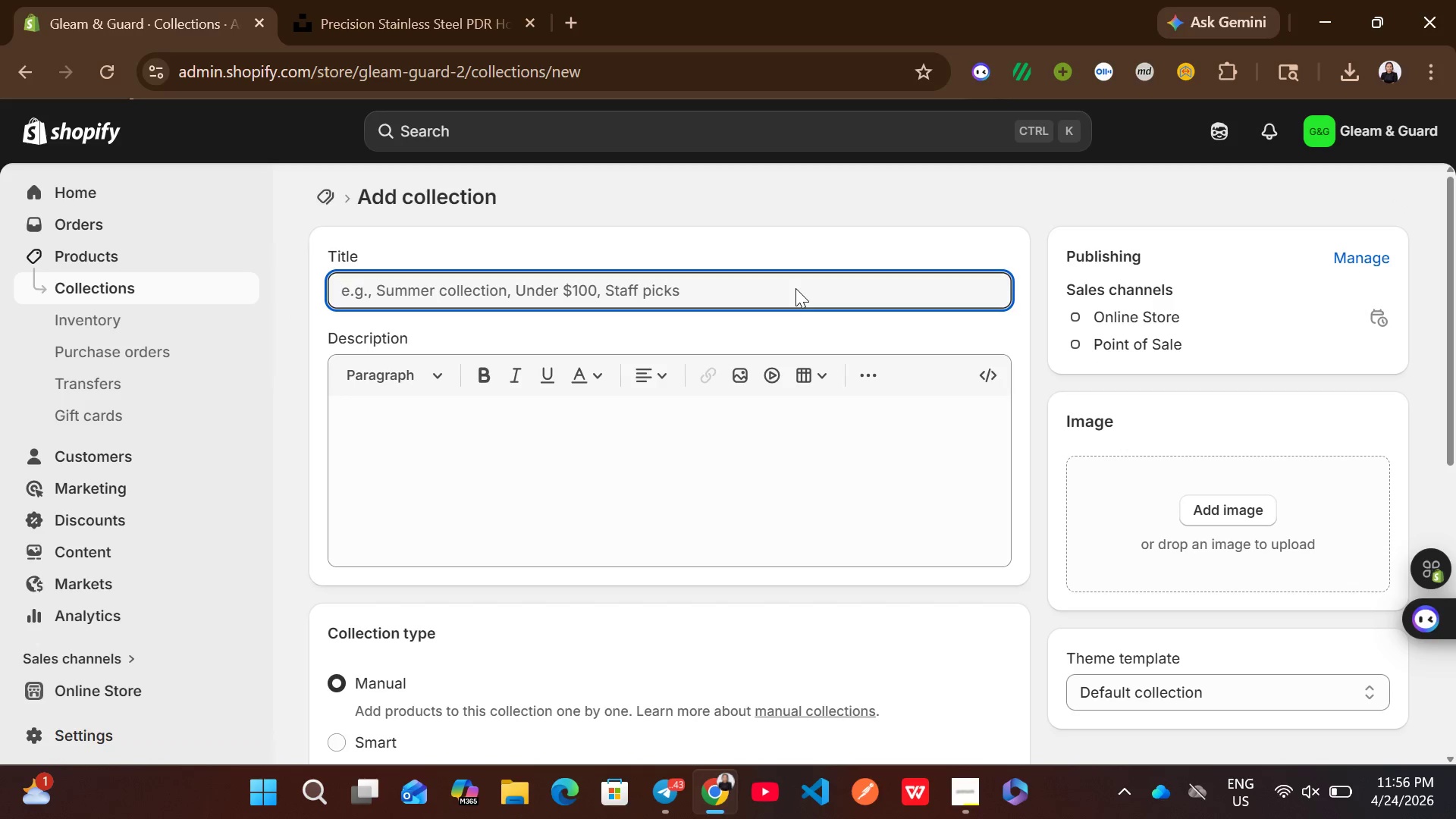 
type(Un)
key(Backspace)
type(pholstery Restoration Tools)
 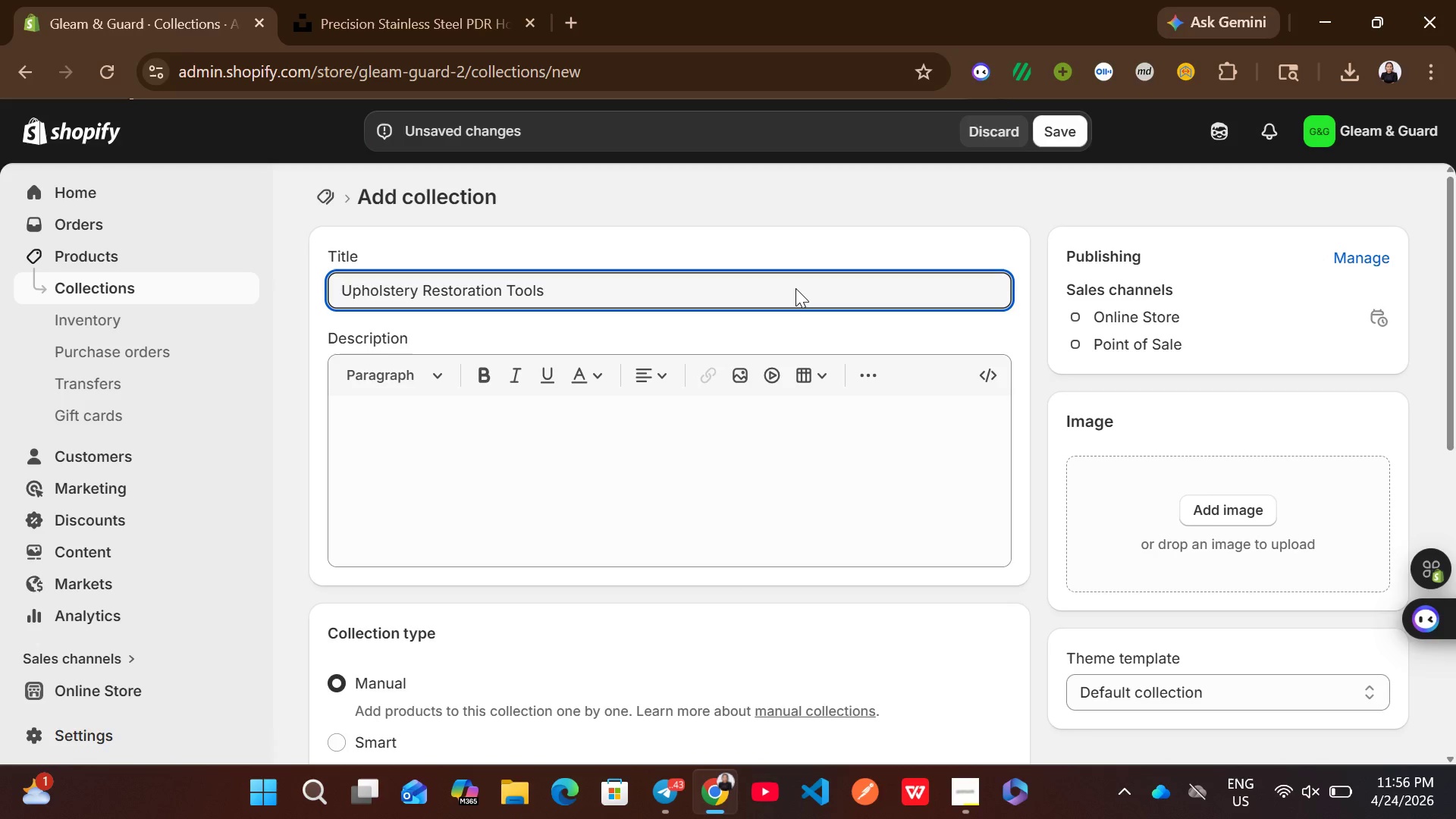 
key(Control+A)
 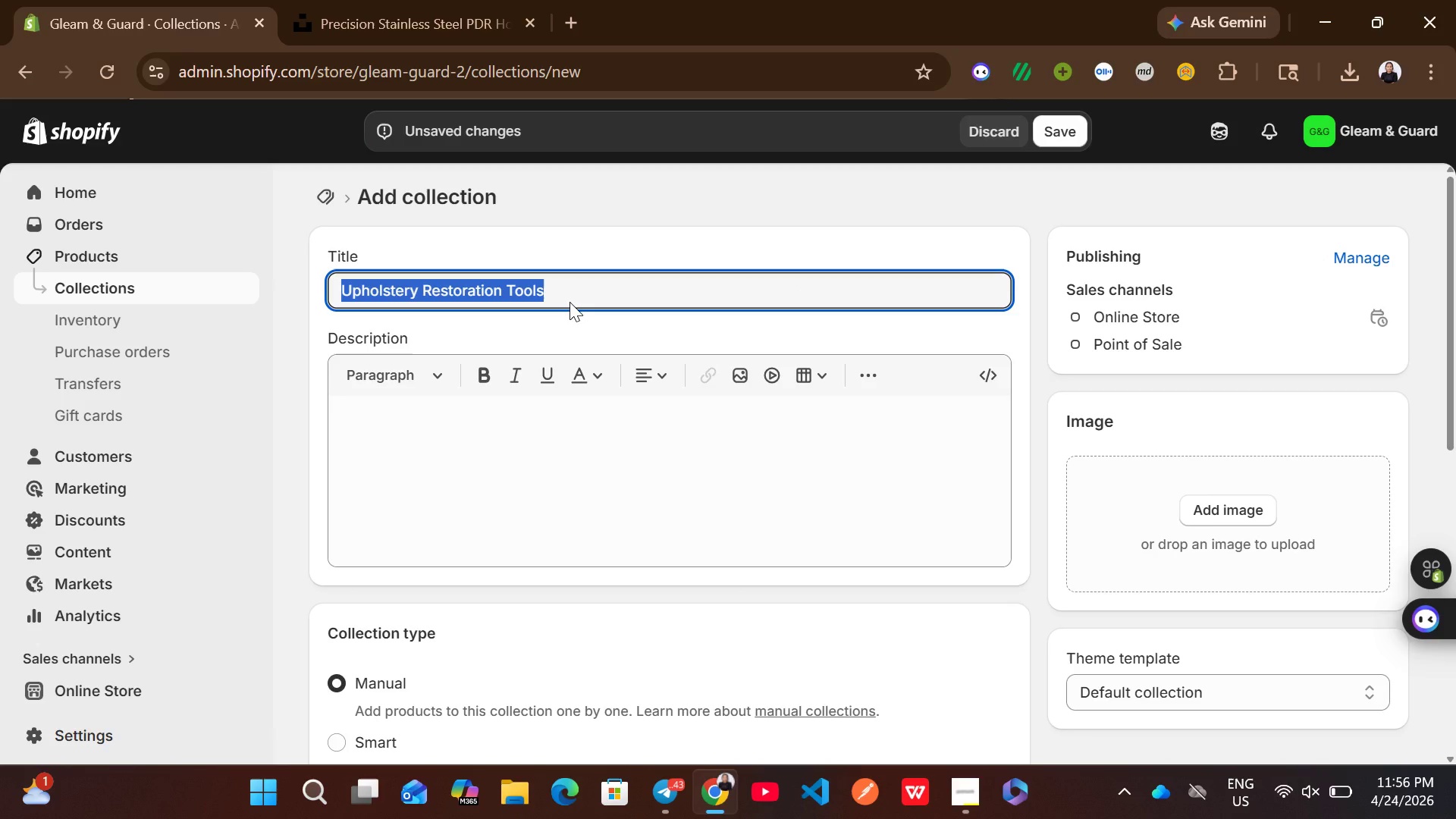 
key(Control+C)
 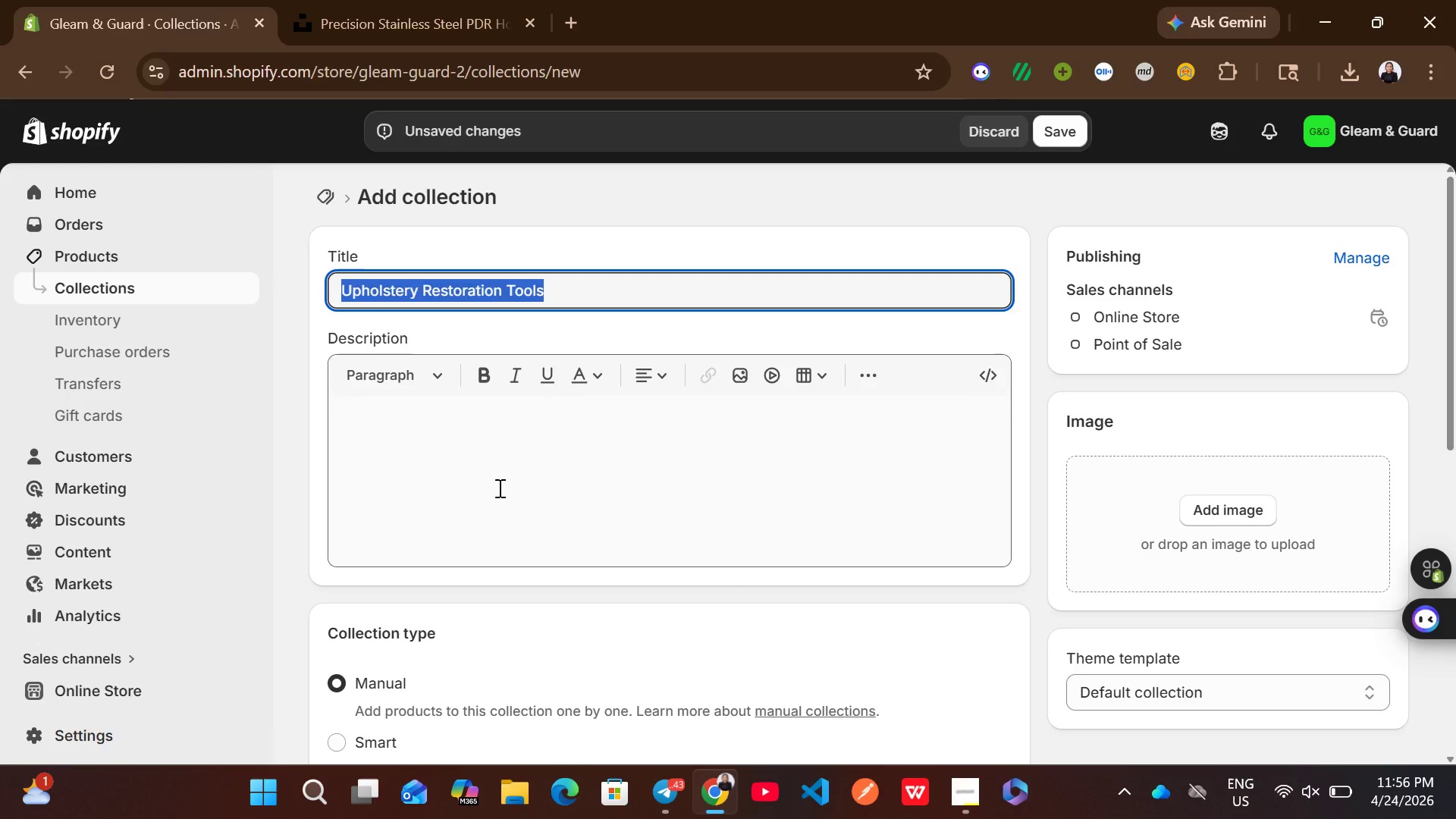 
left_click([498, 488])
 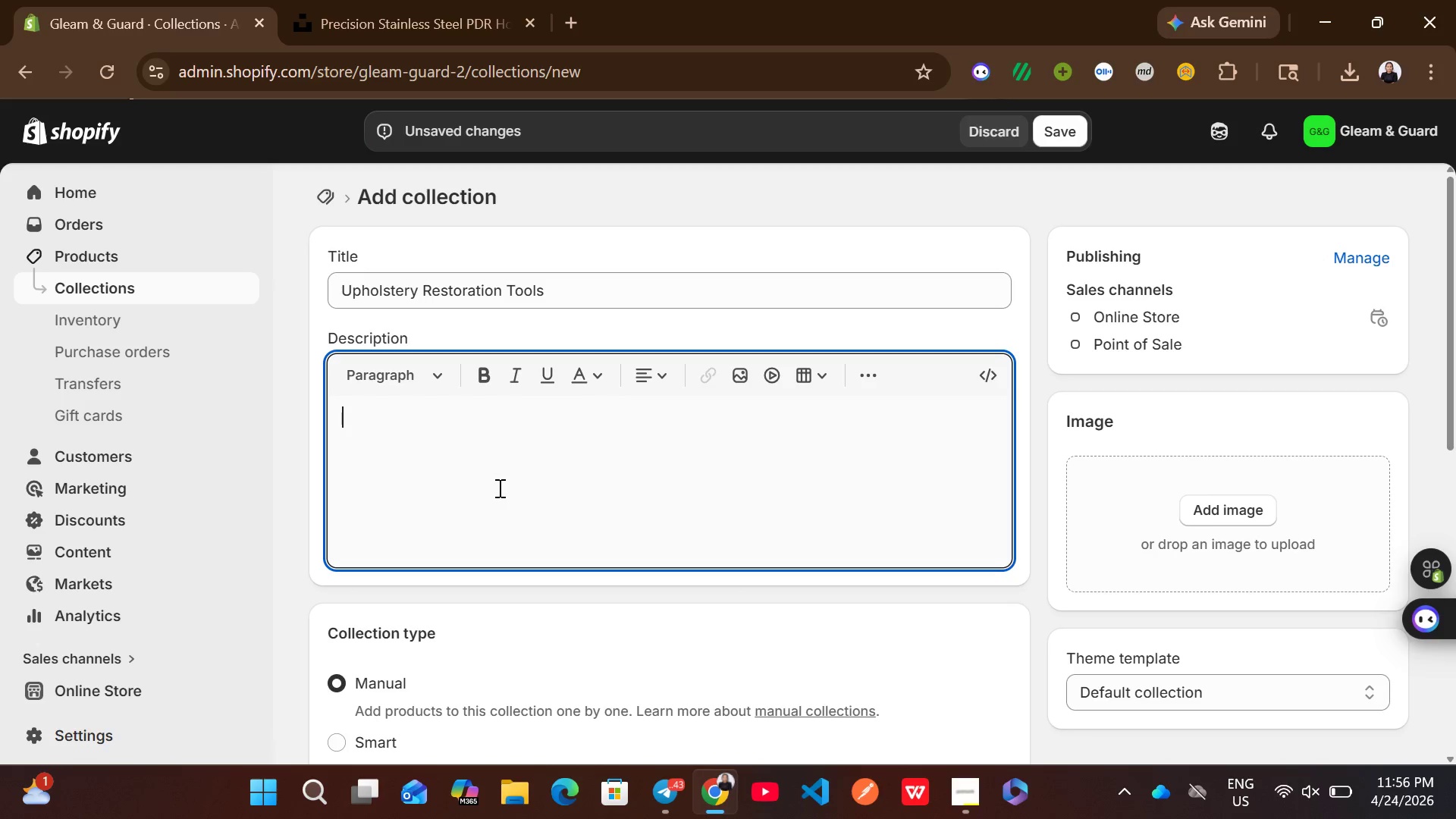 
key(Control+V)
 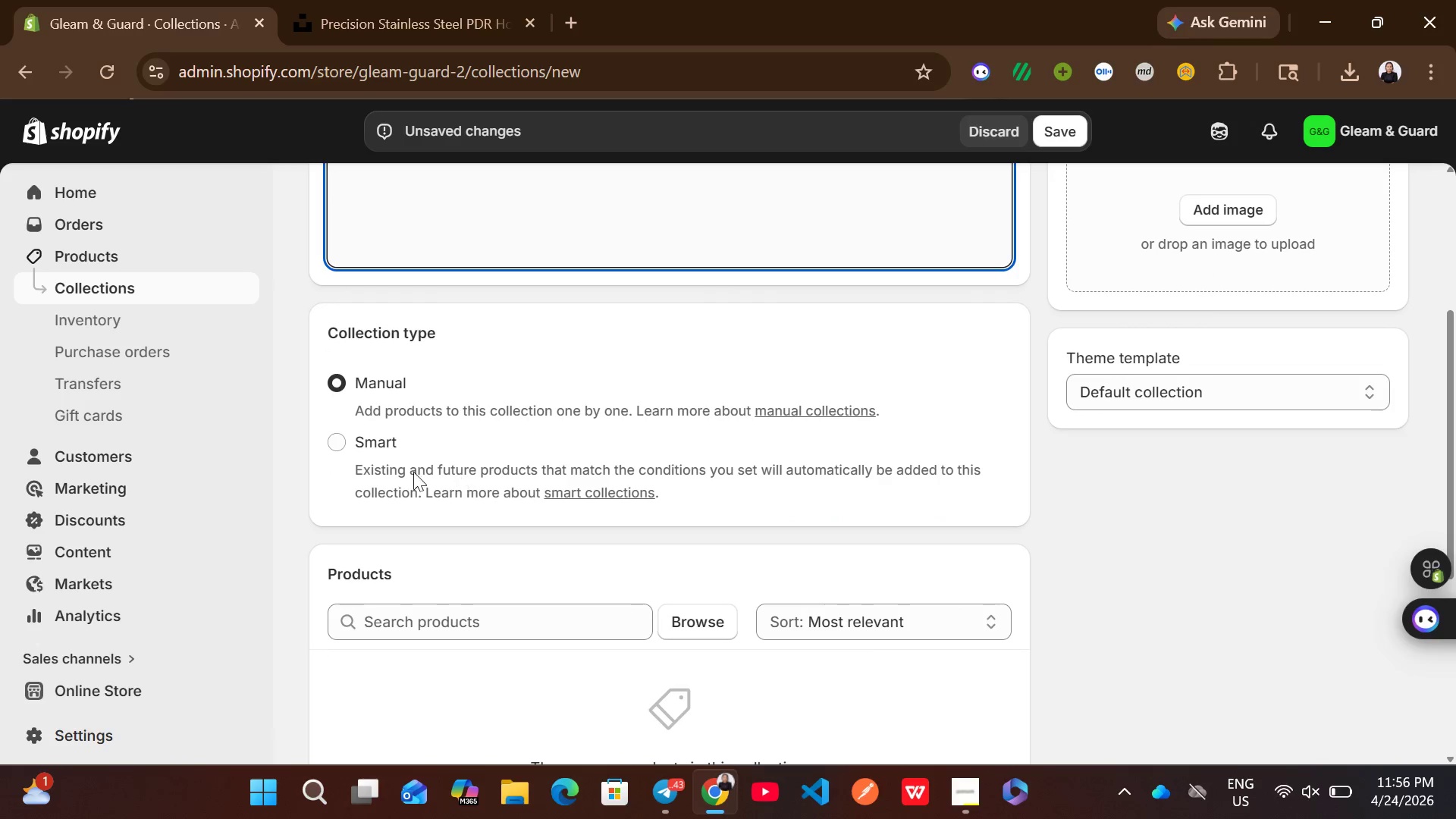 
left_click([358, 464])
 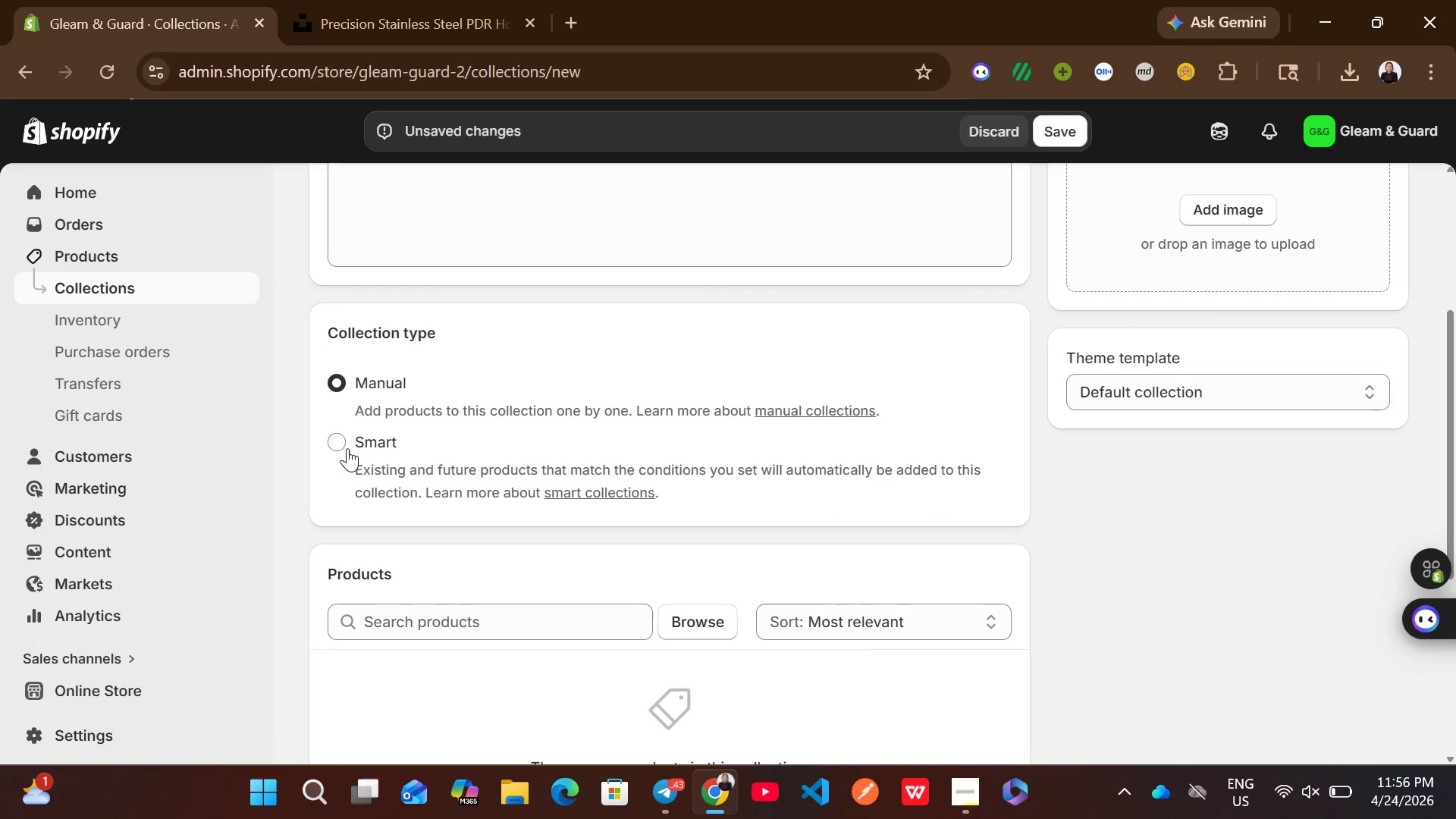 
left_click([347, 448])
 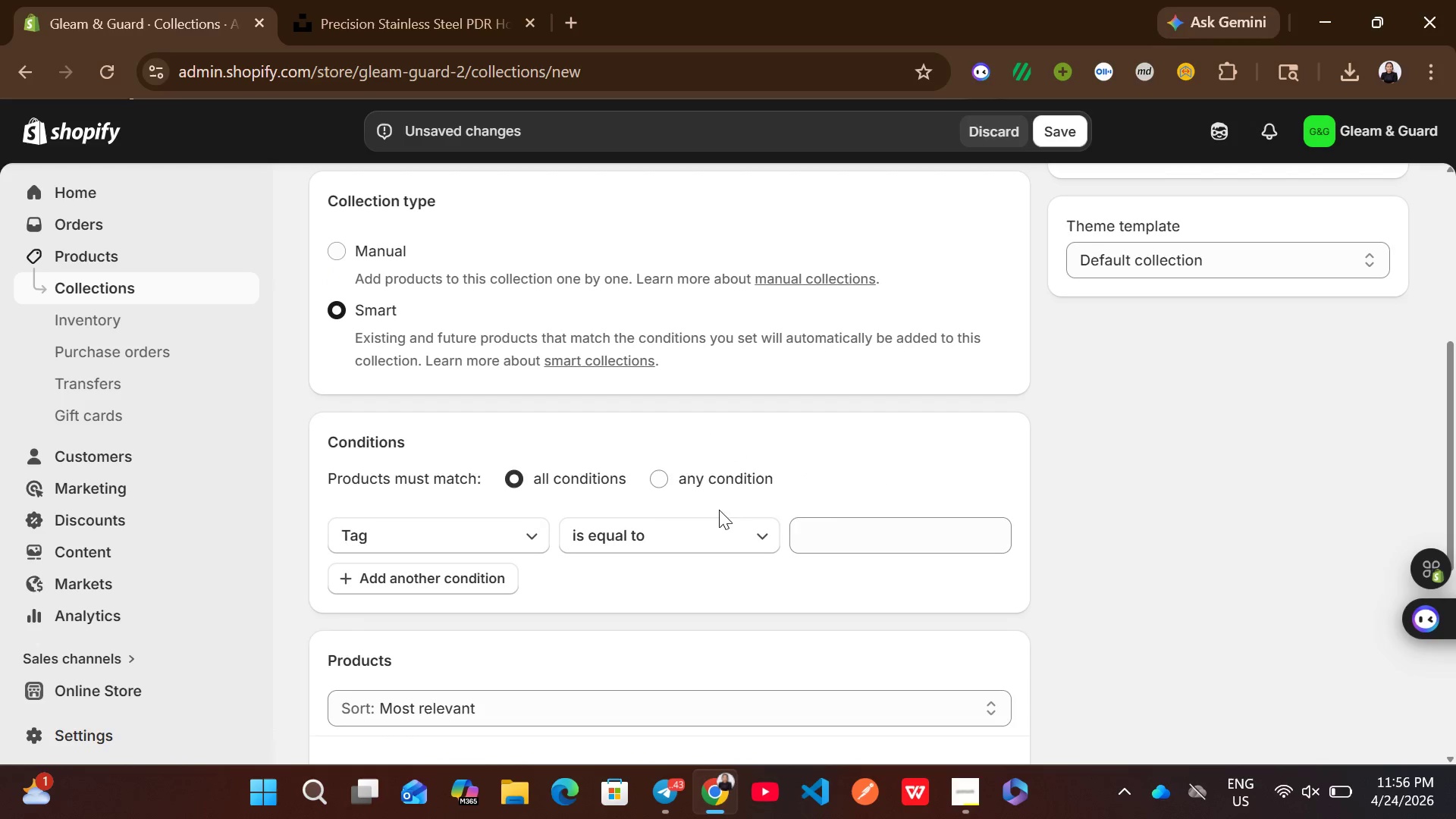 
left_click([901, 525])
 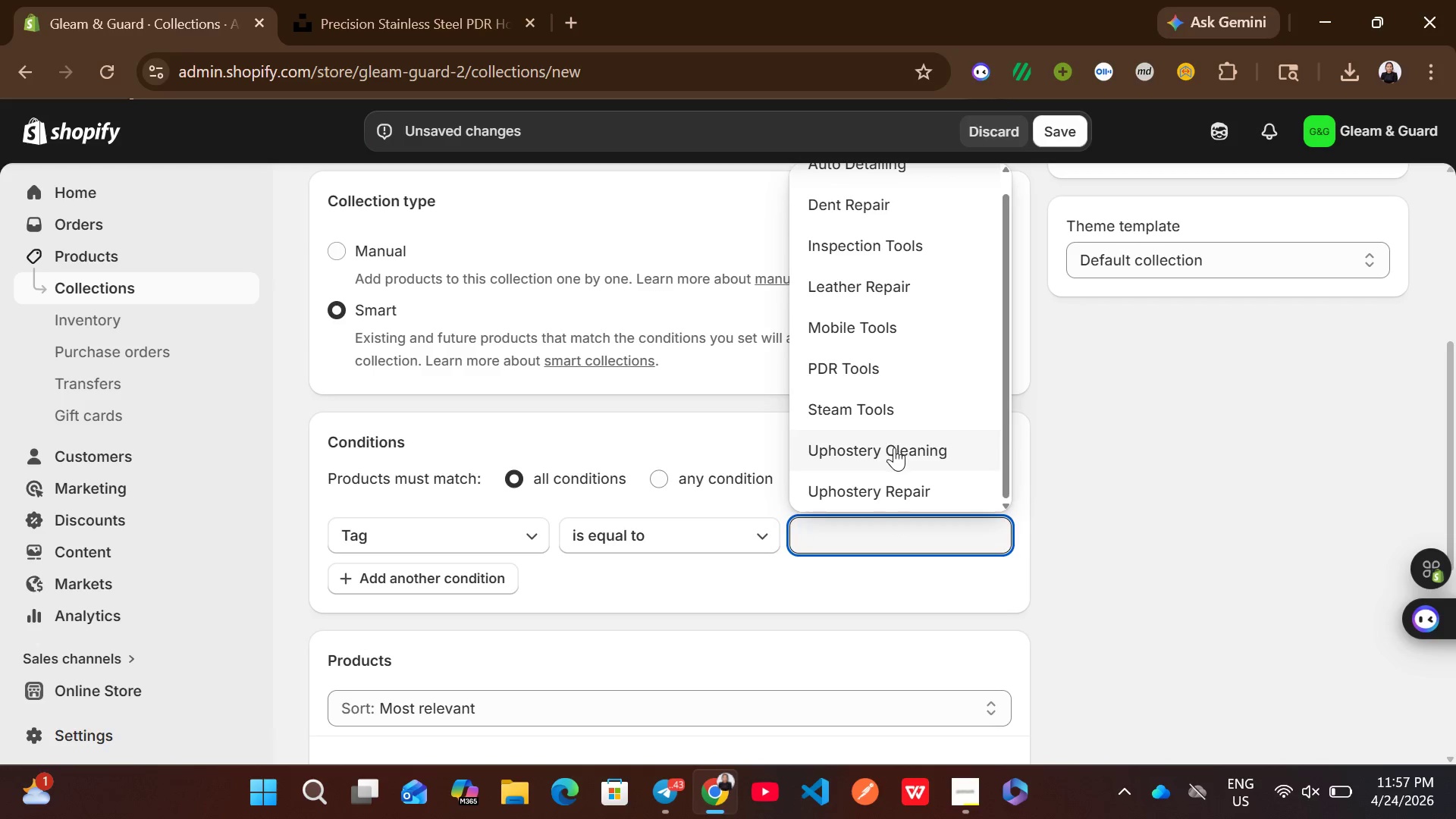 
wait(5.06)
 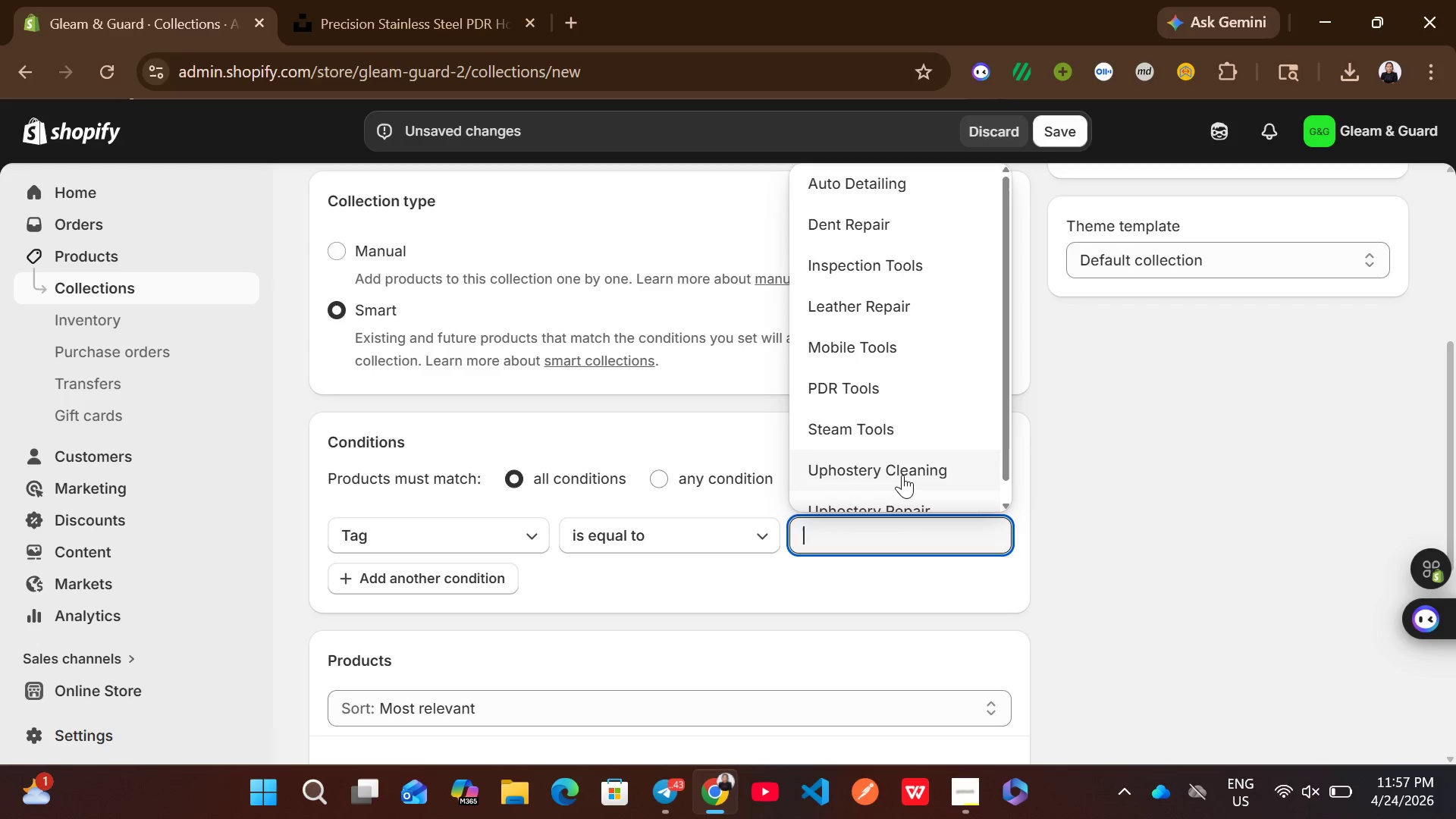 
left_click([877, 498])
 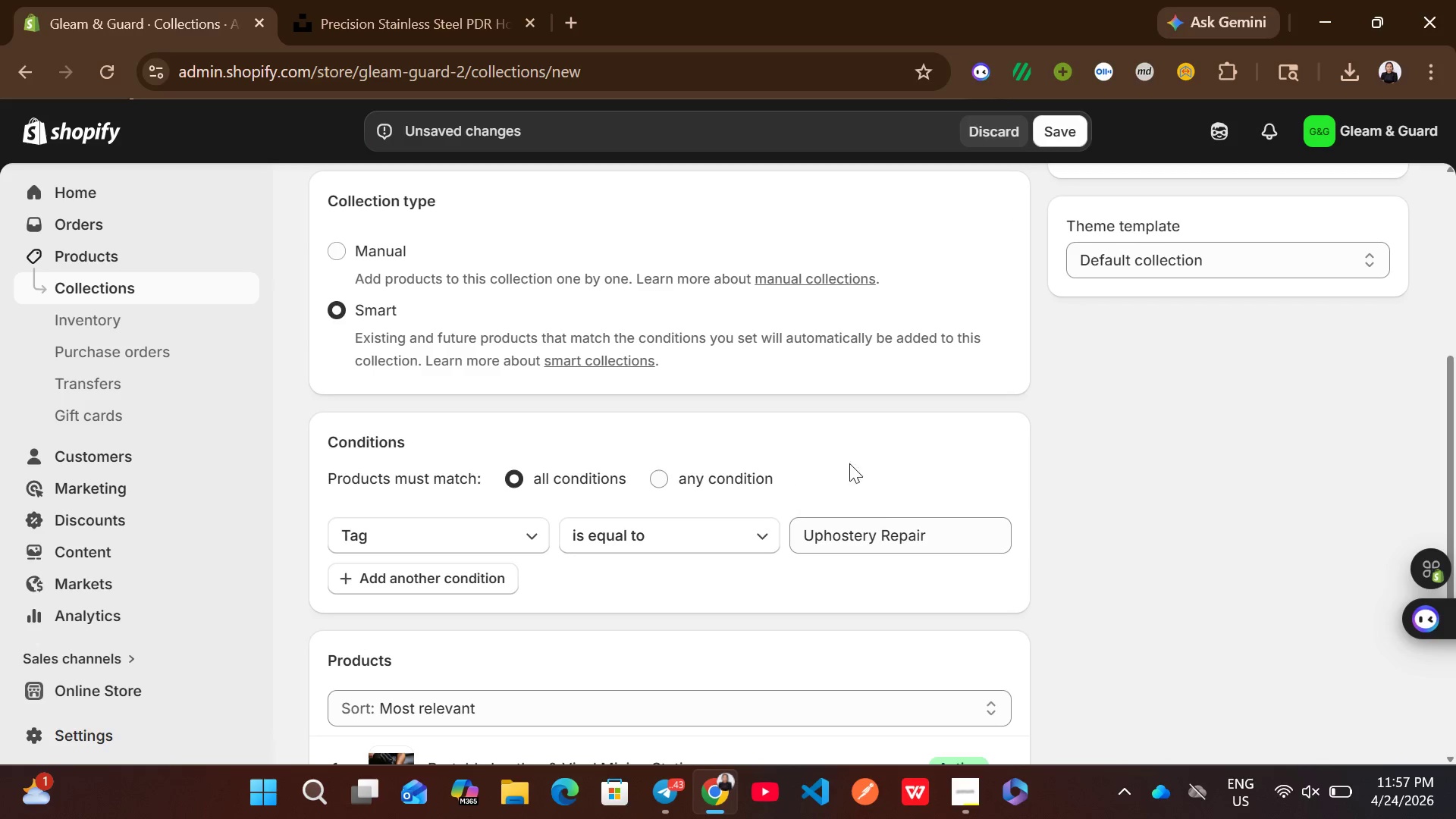 
wait(5.14)
 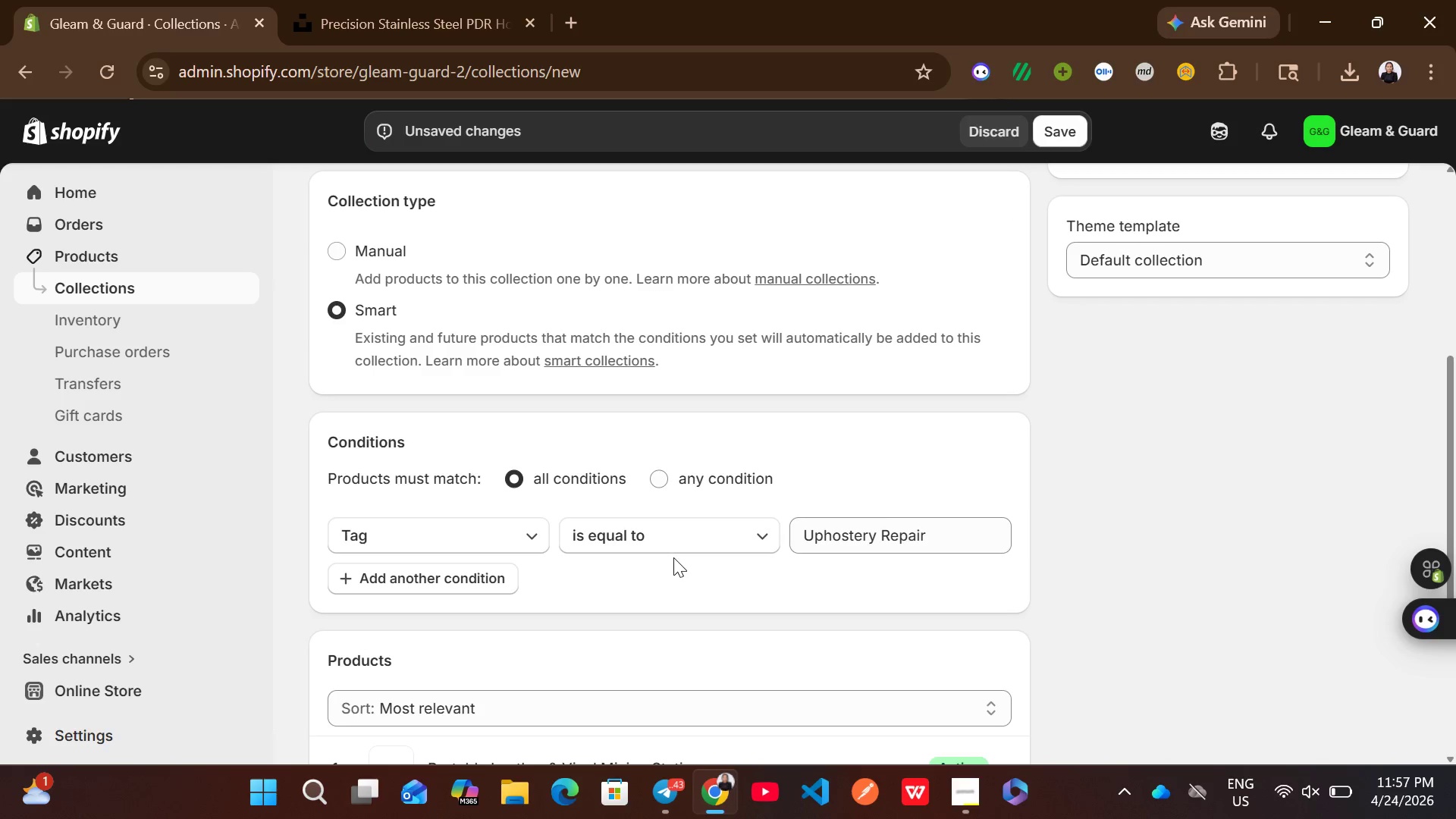 
left_click([881, 531])
 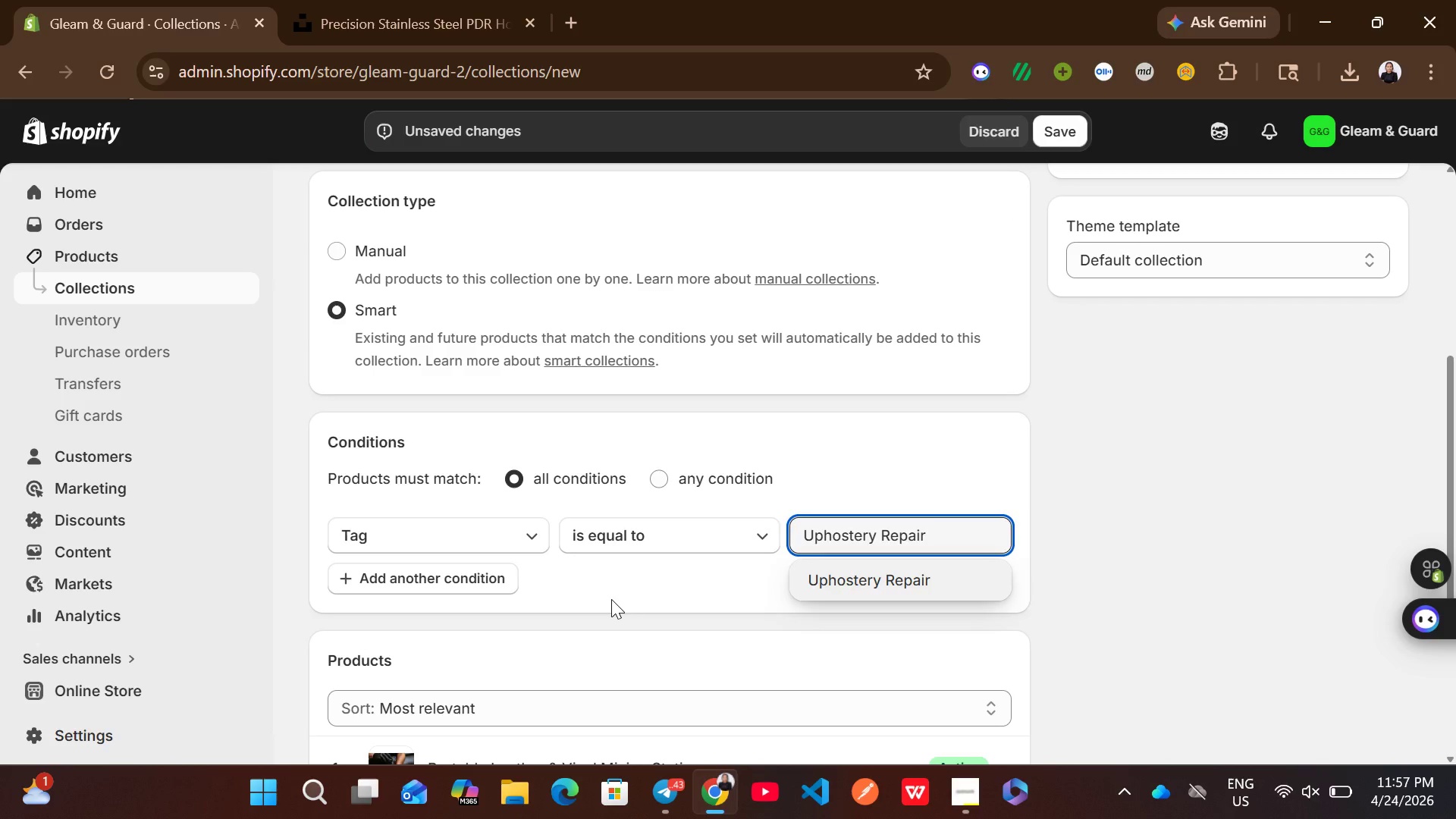 
left_click([611, 599])
 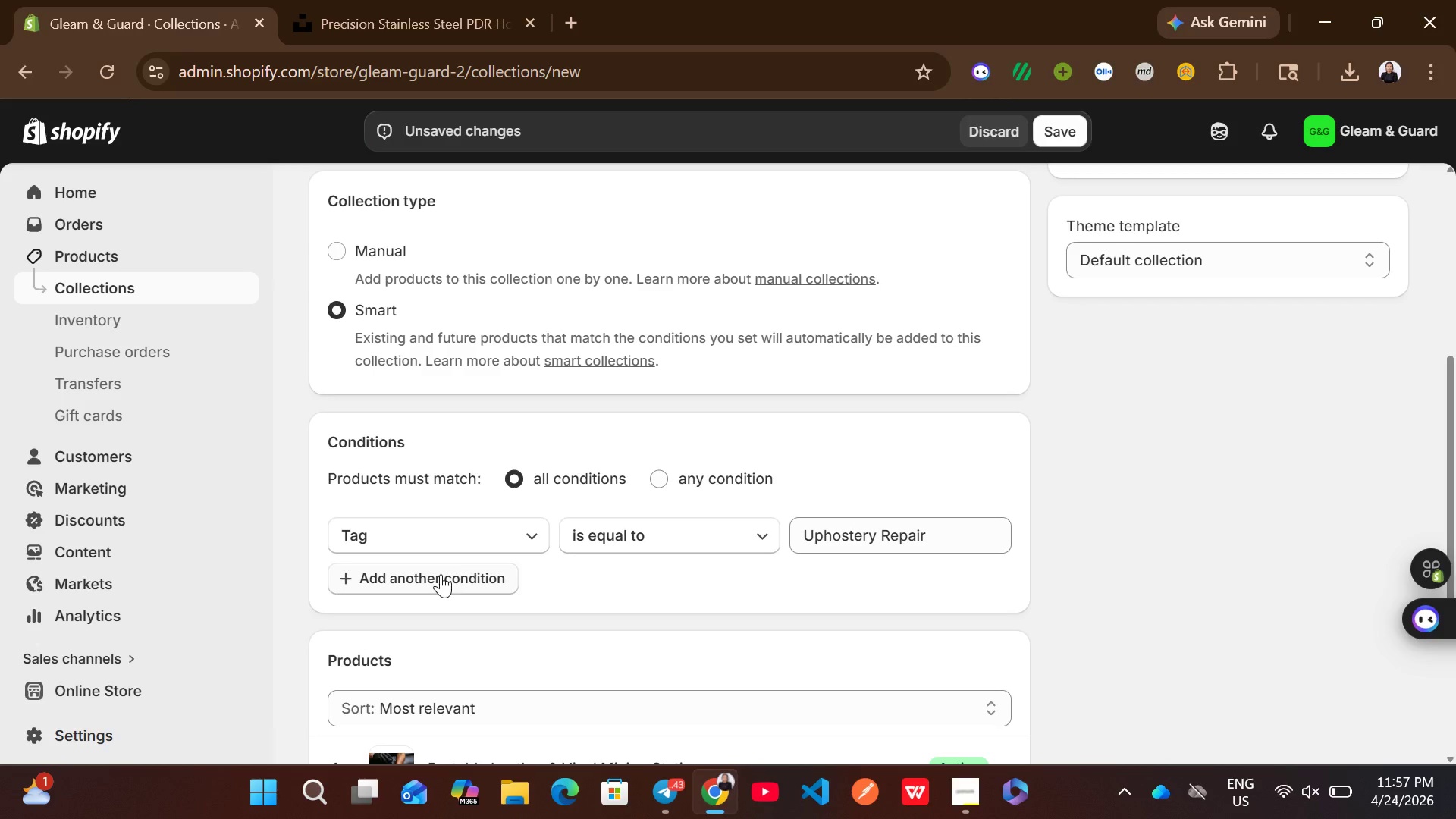 
left_click([441, 574])
 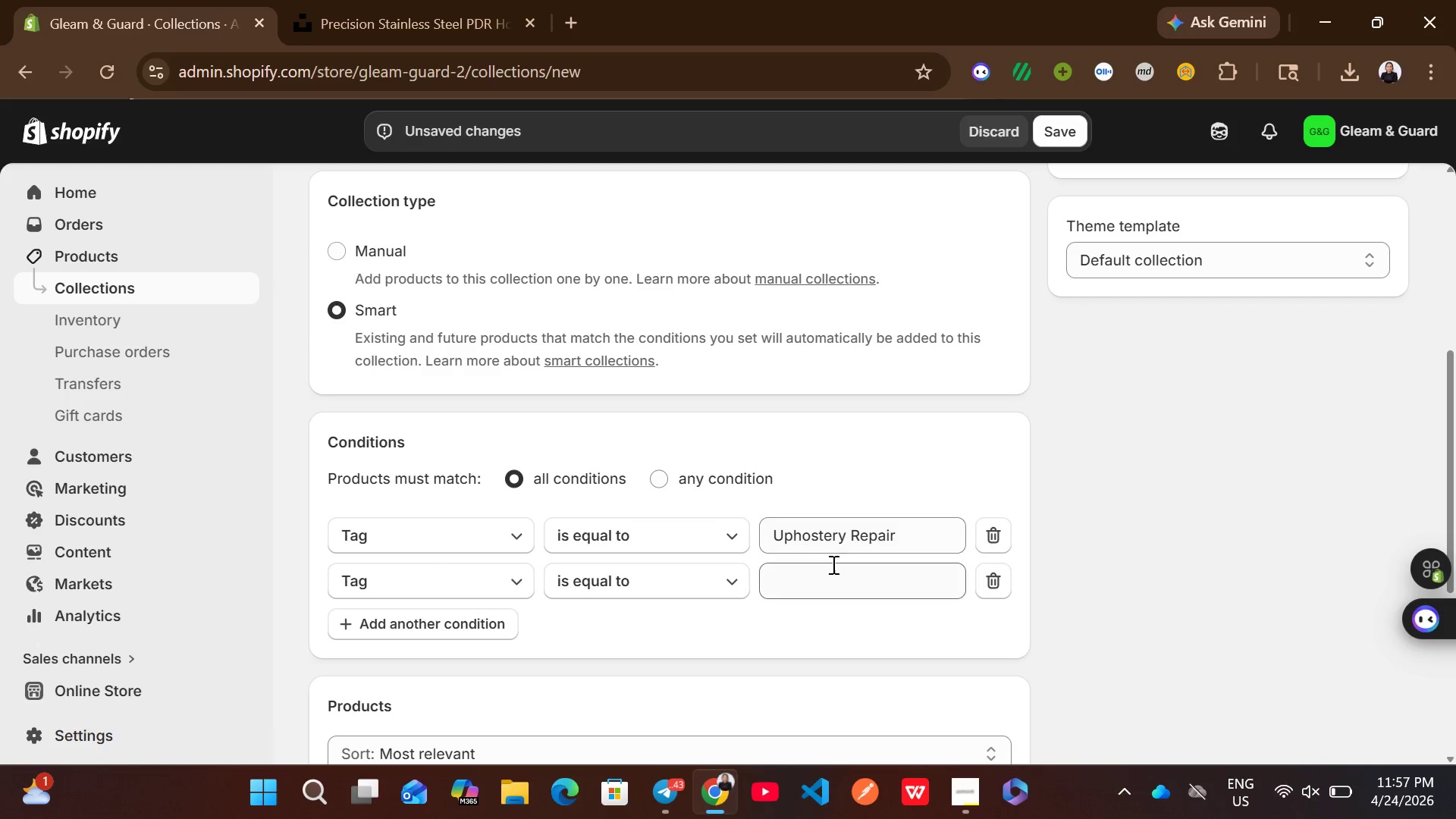 
left_click([836, 564])
 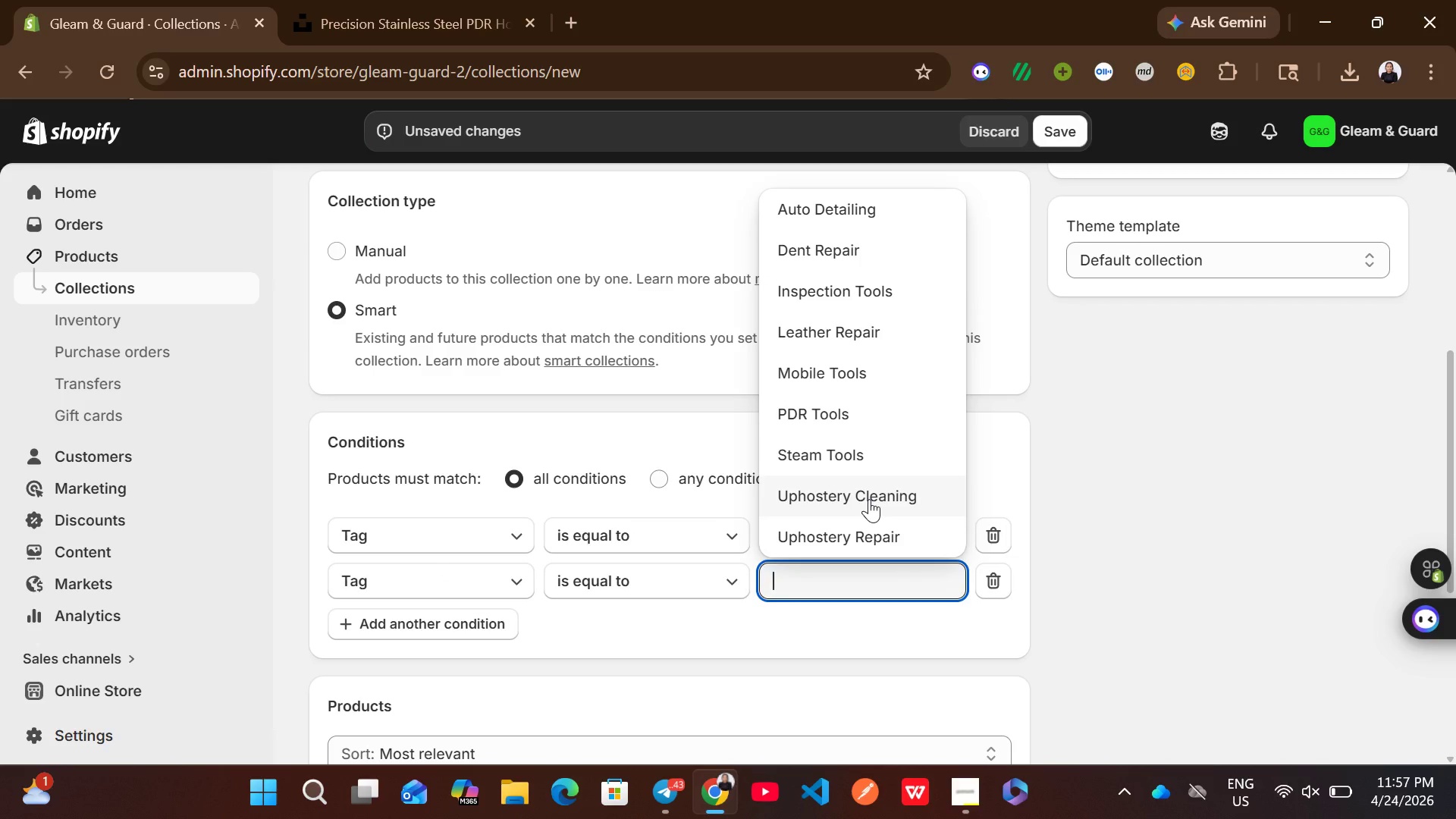 
left_click([869, 499])
 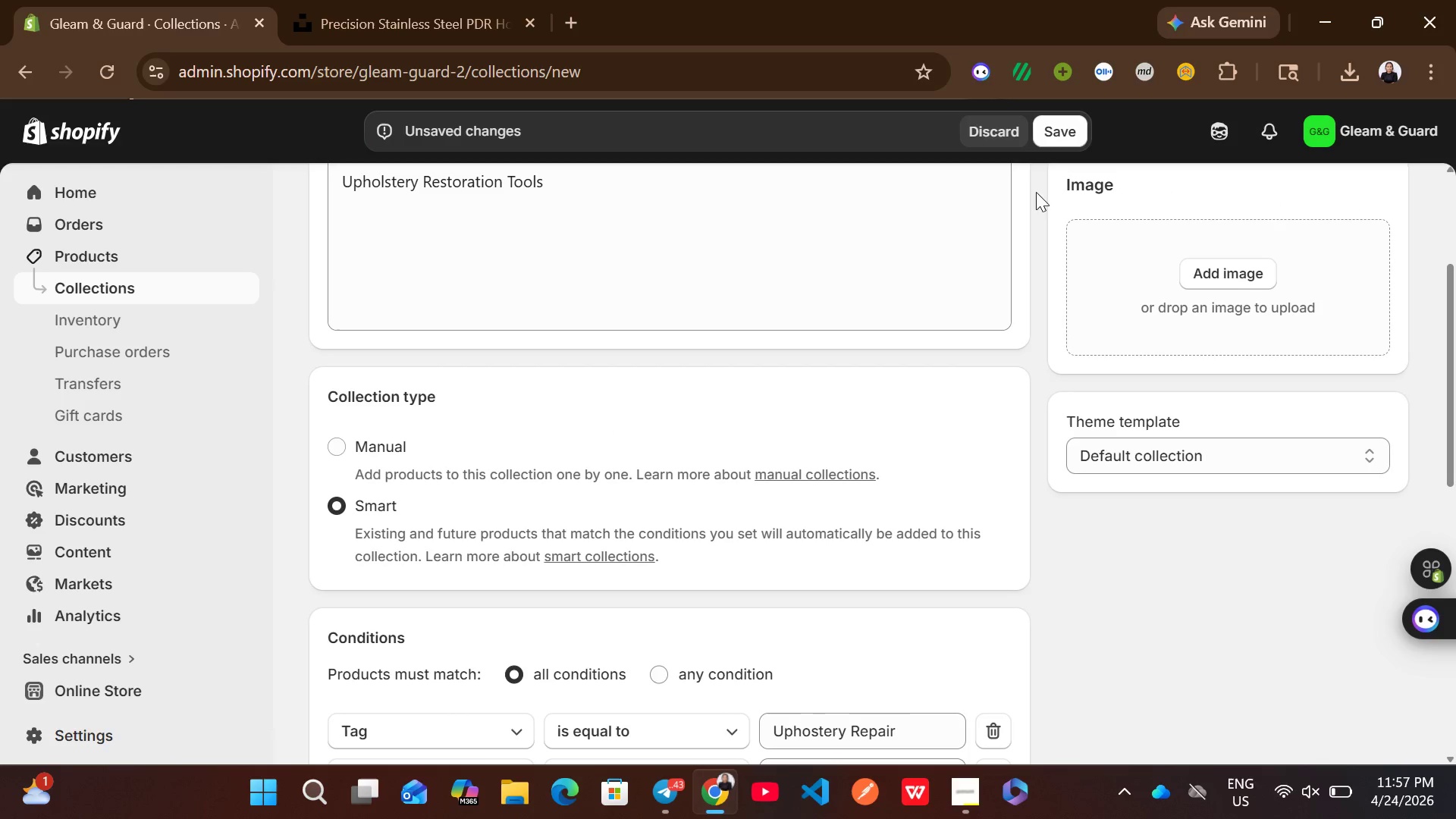 
left_click([1056, 140])
 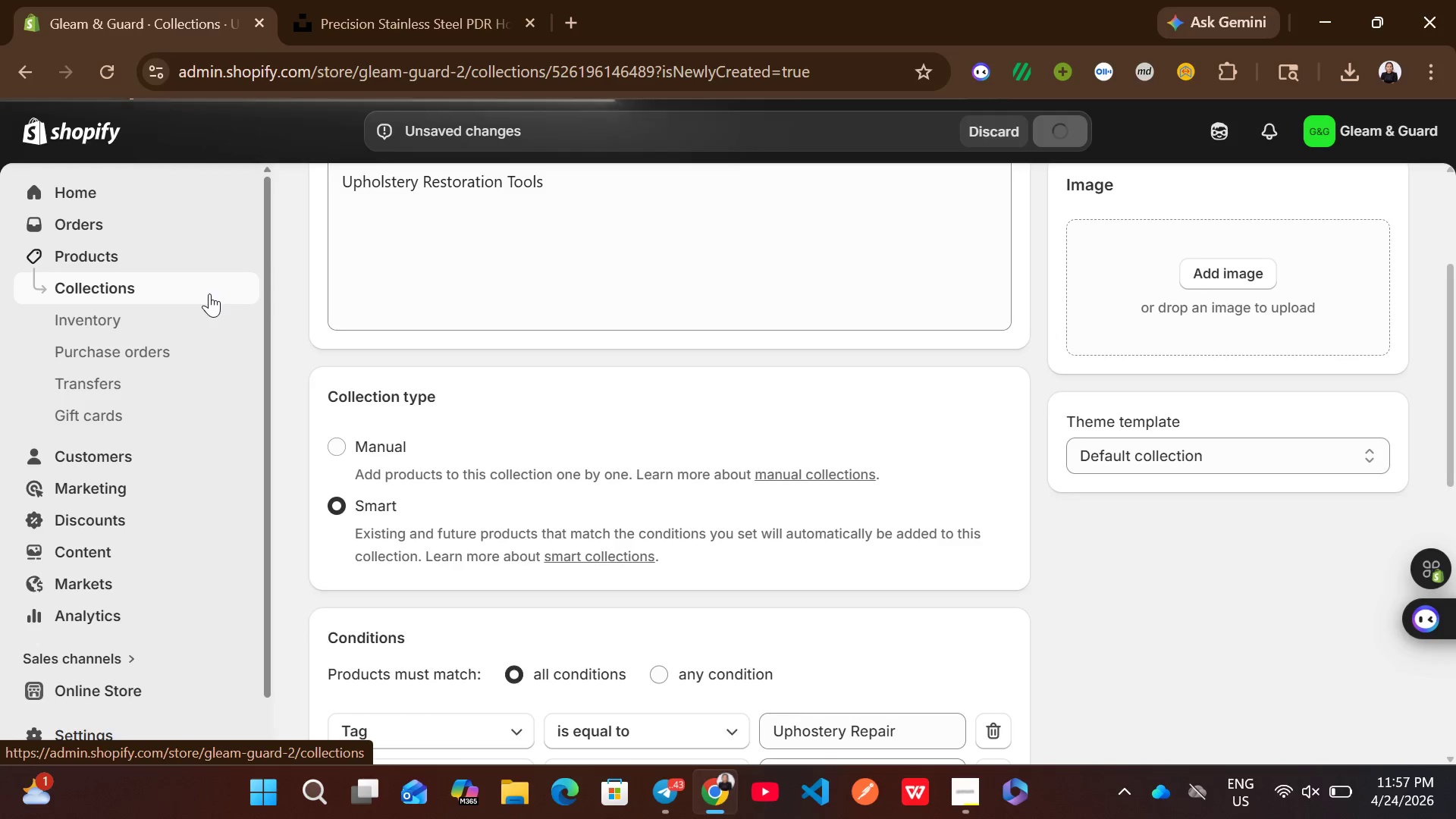 
left_click([209, 293])
 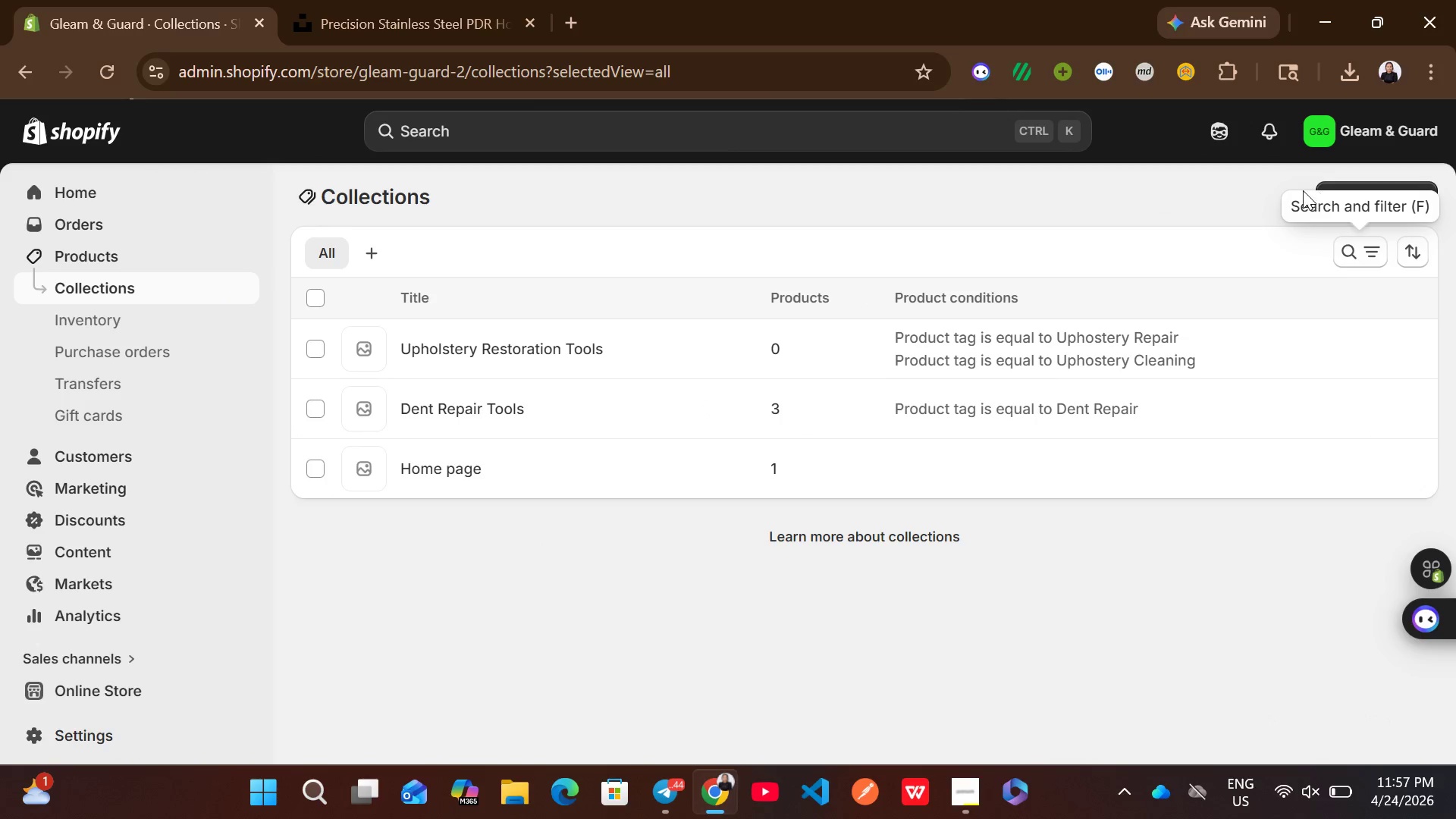 
left_click([1363, 199])
 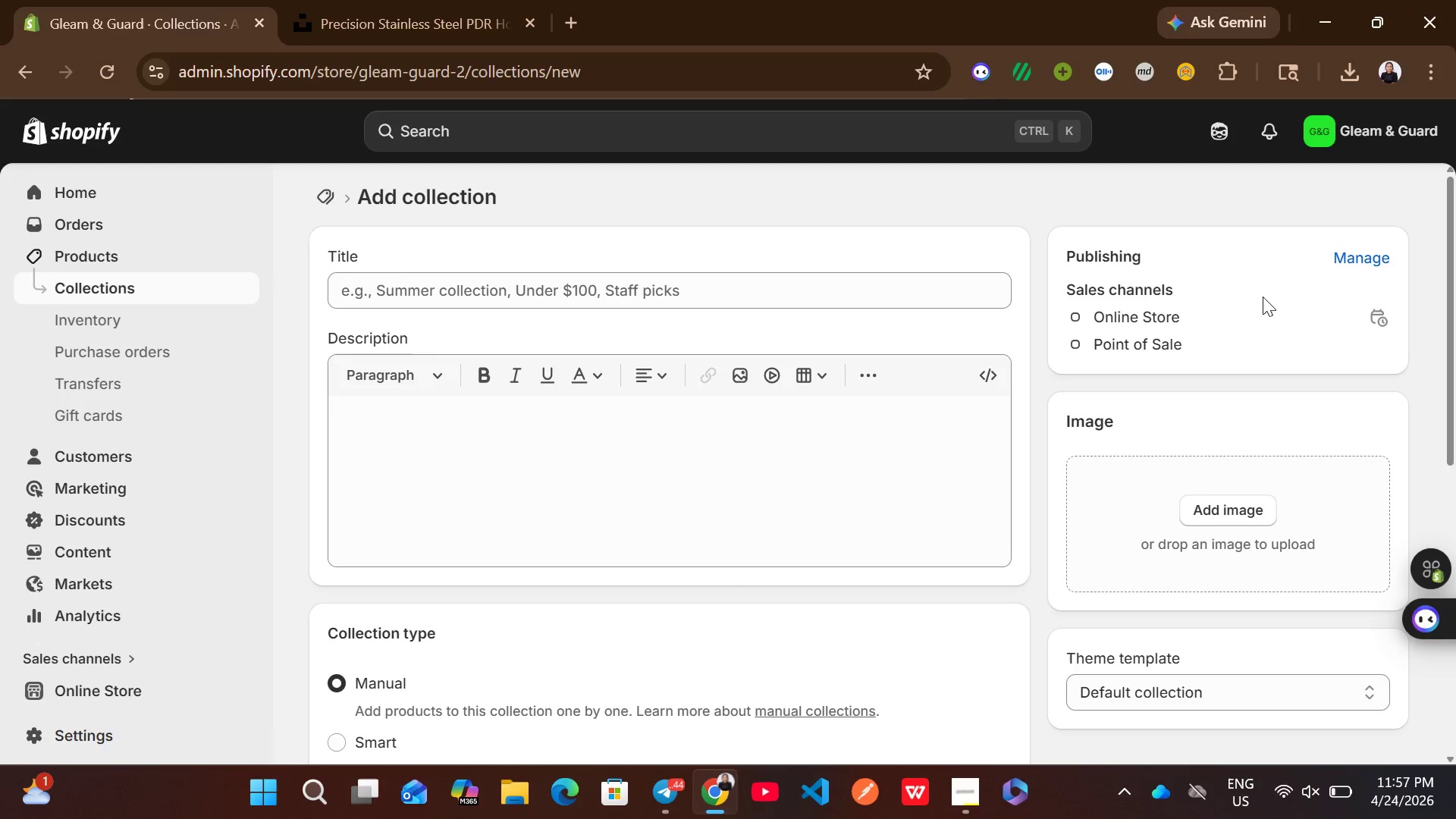 
left_click([708, 286])
 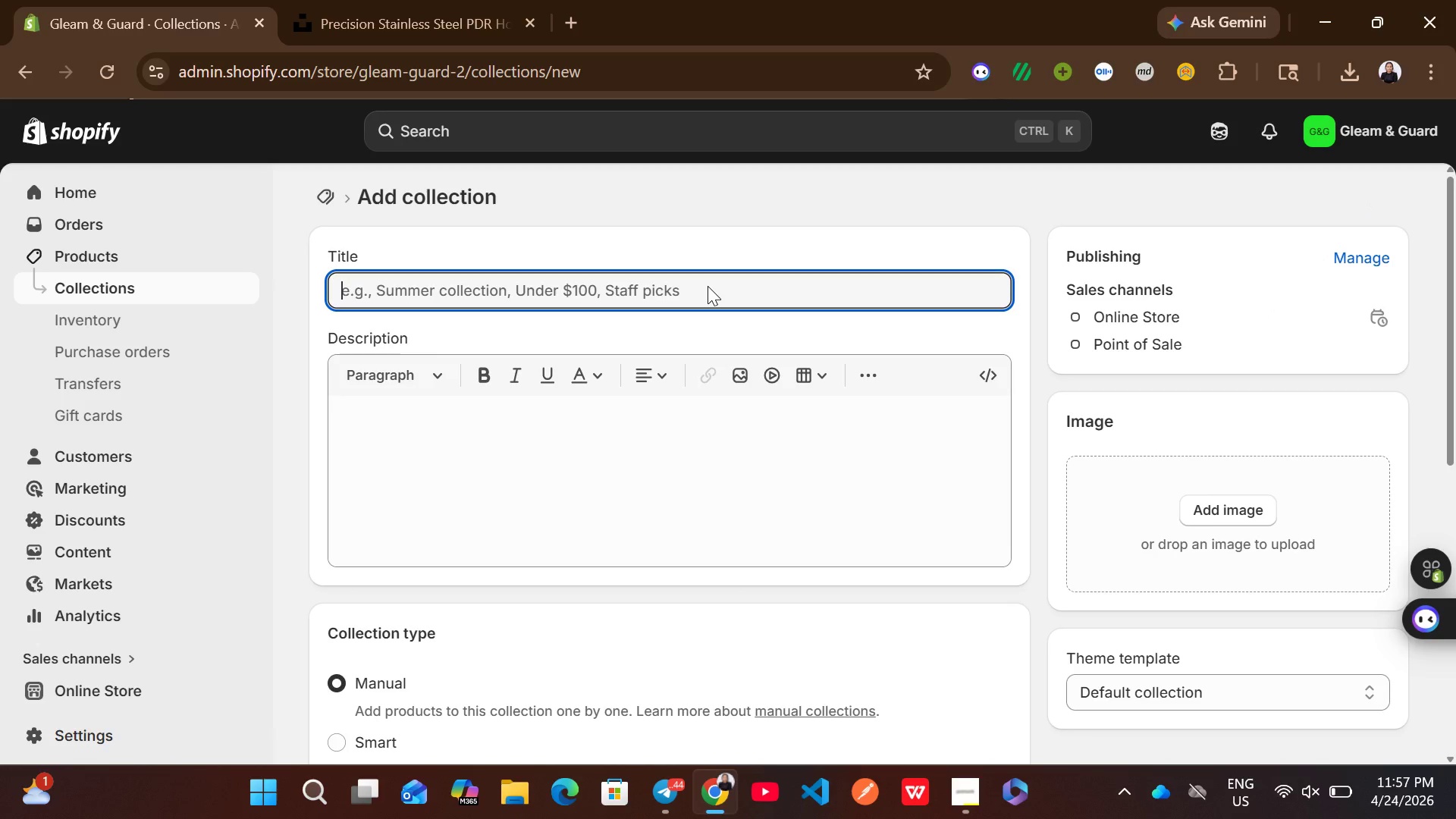 
type(Mobile Auto Detailing Equipment)
 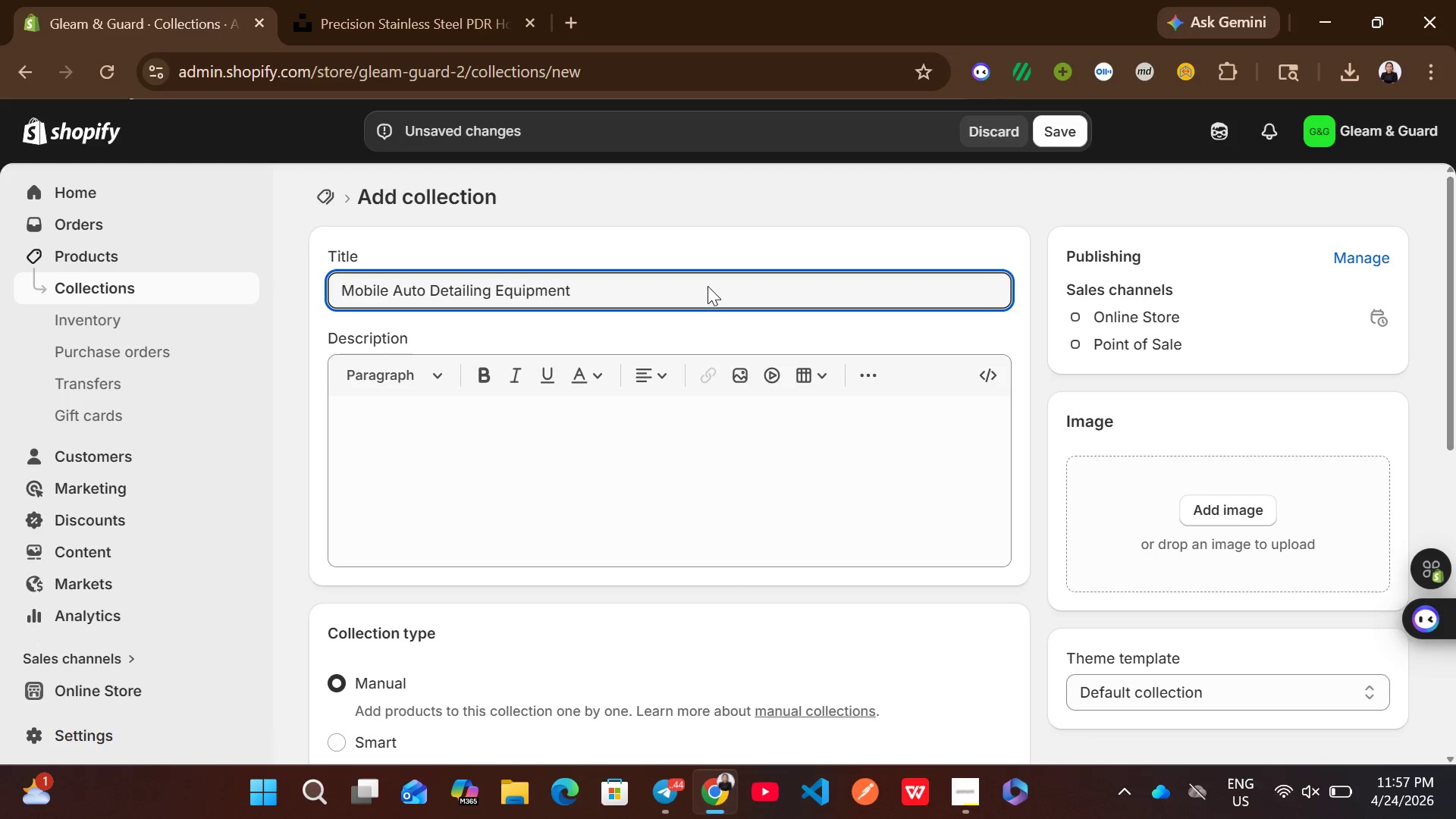 
left_click([376, 443])
 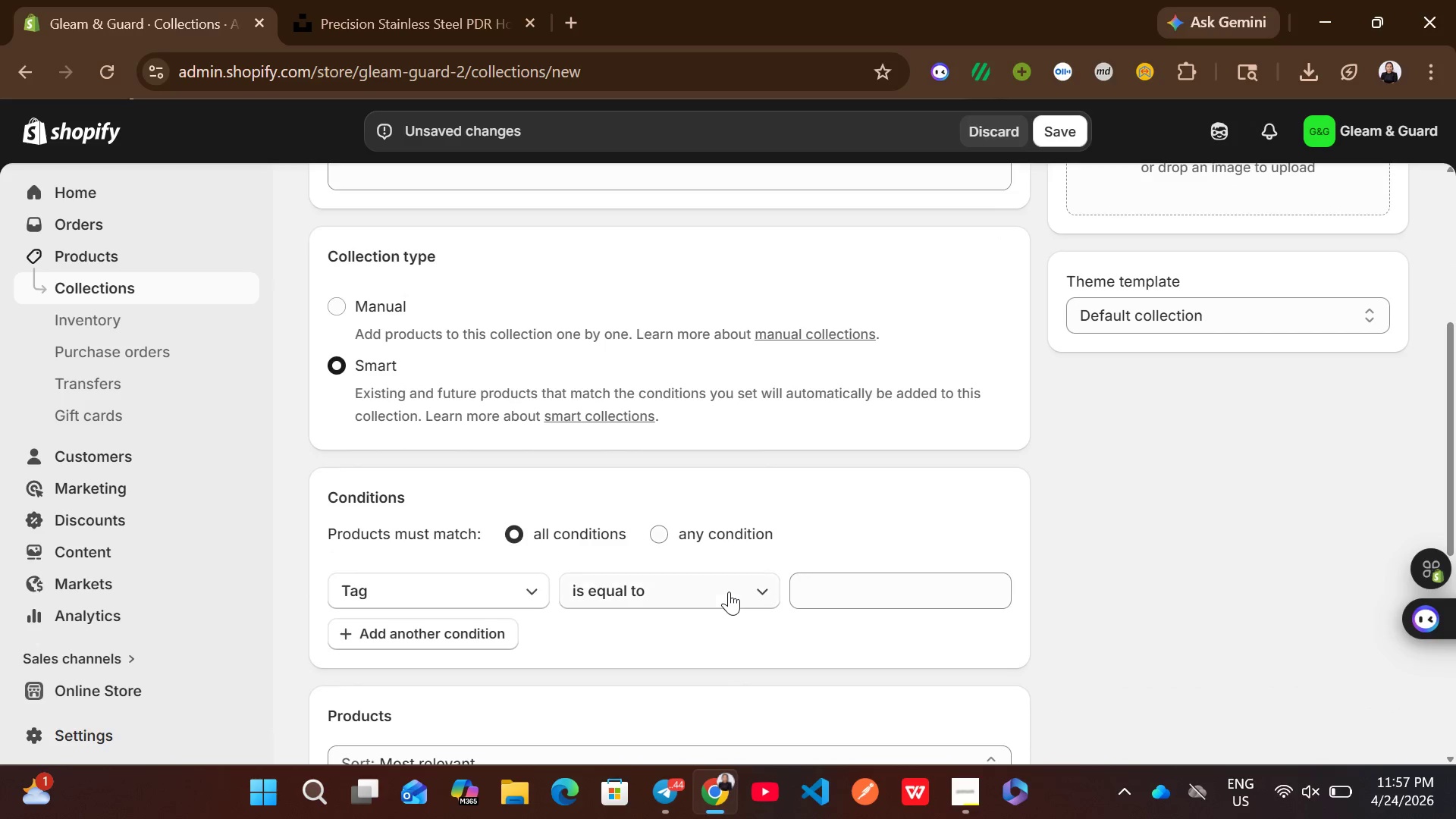 
left_click([845, 587])
 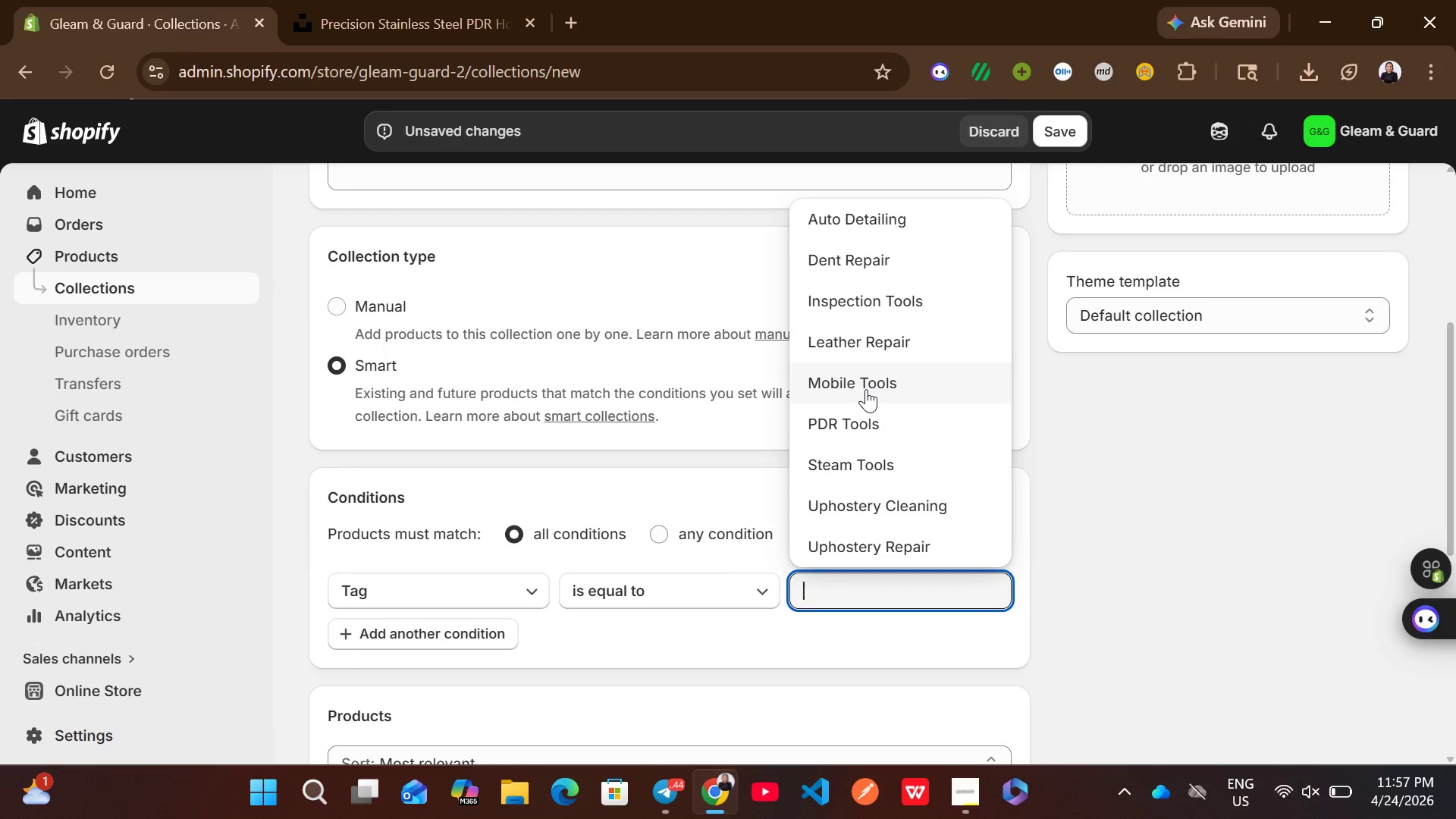 
left_click([866, 389])
 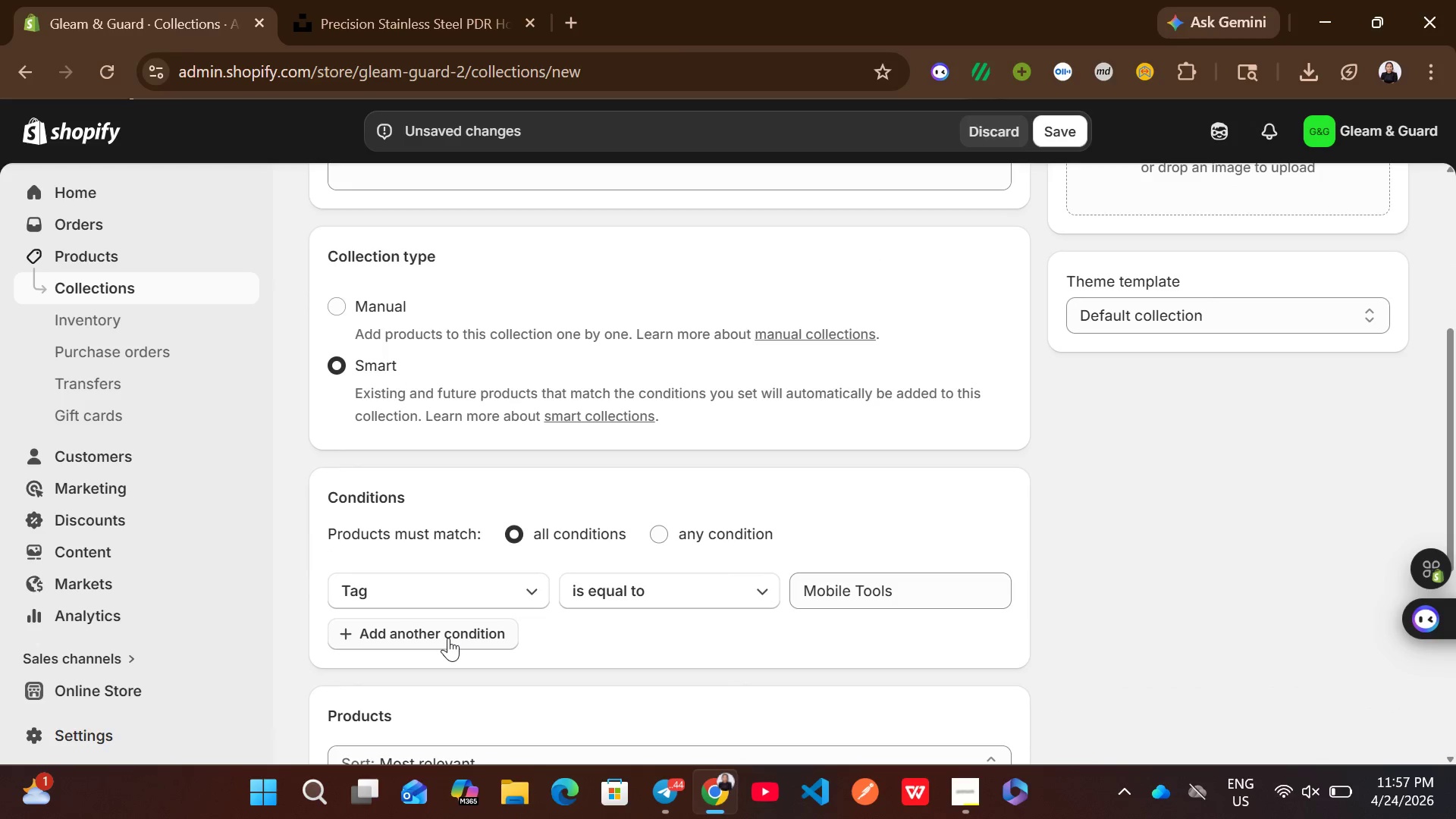 
left_click([444, 636])
 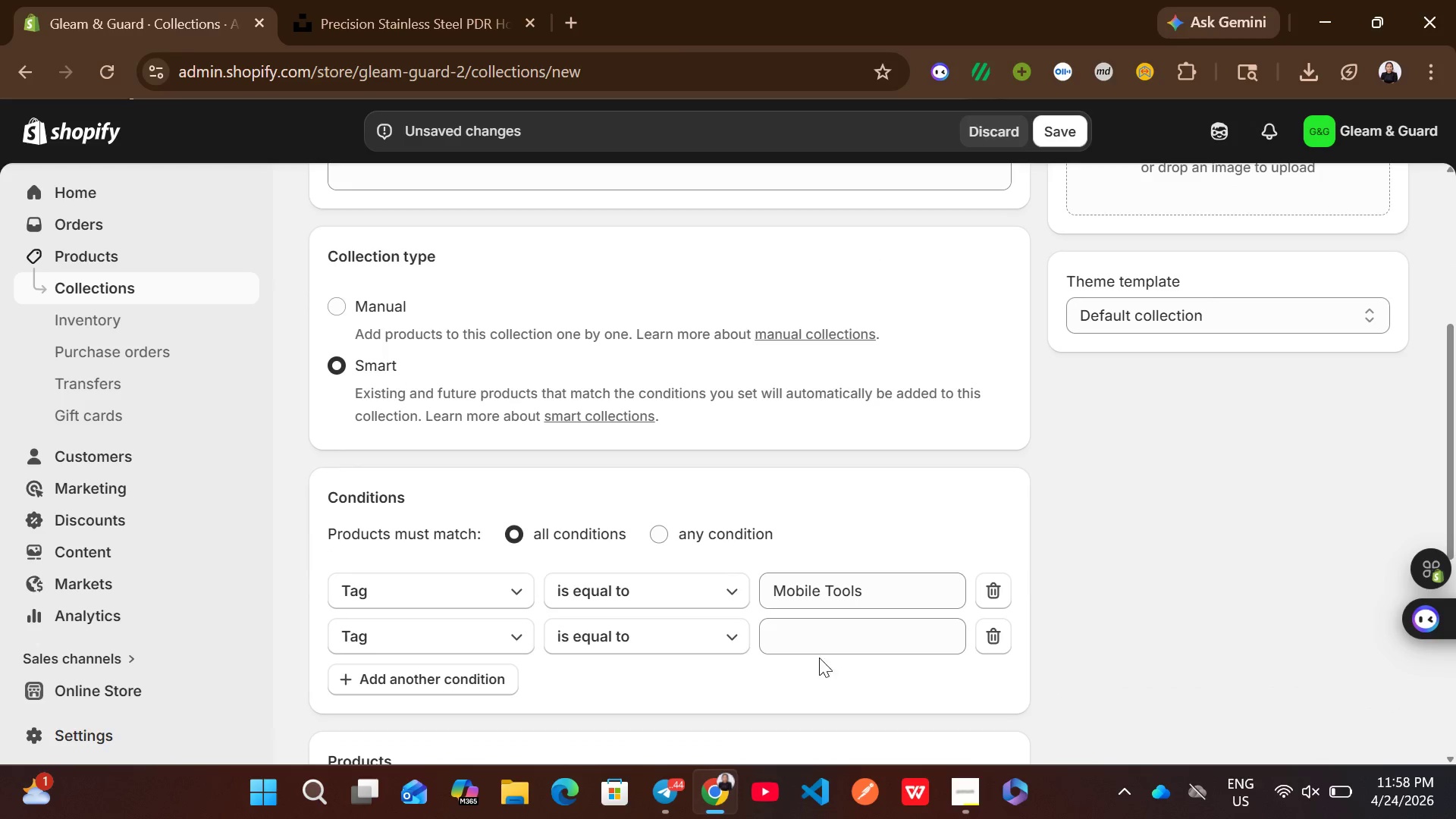 
left_click([827, 630])
 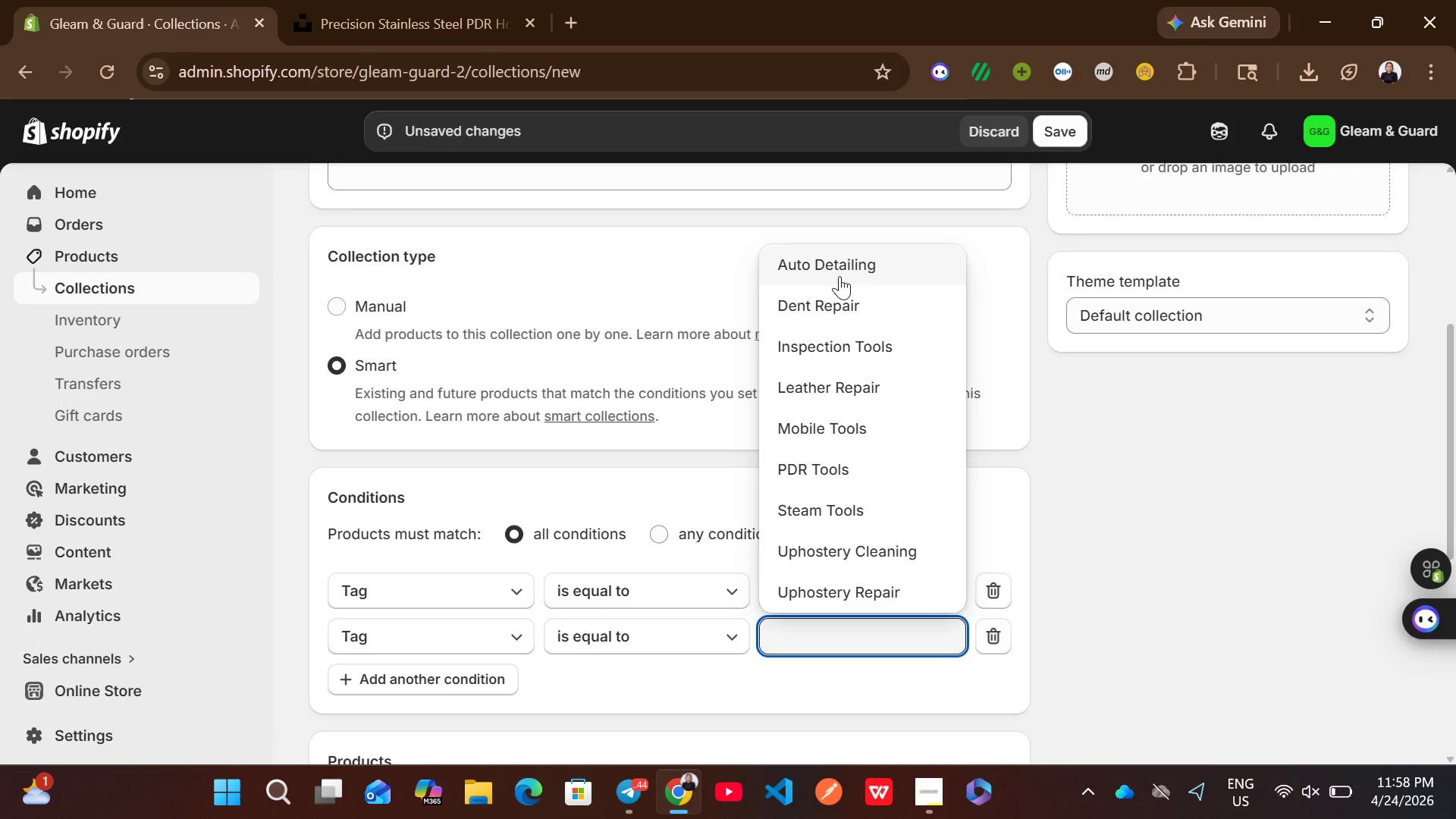 
wait(5.08)
 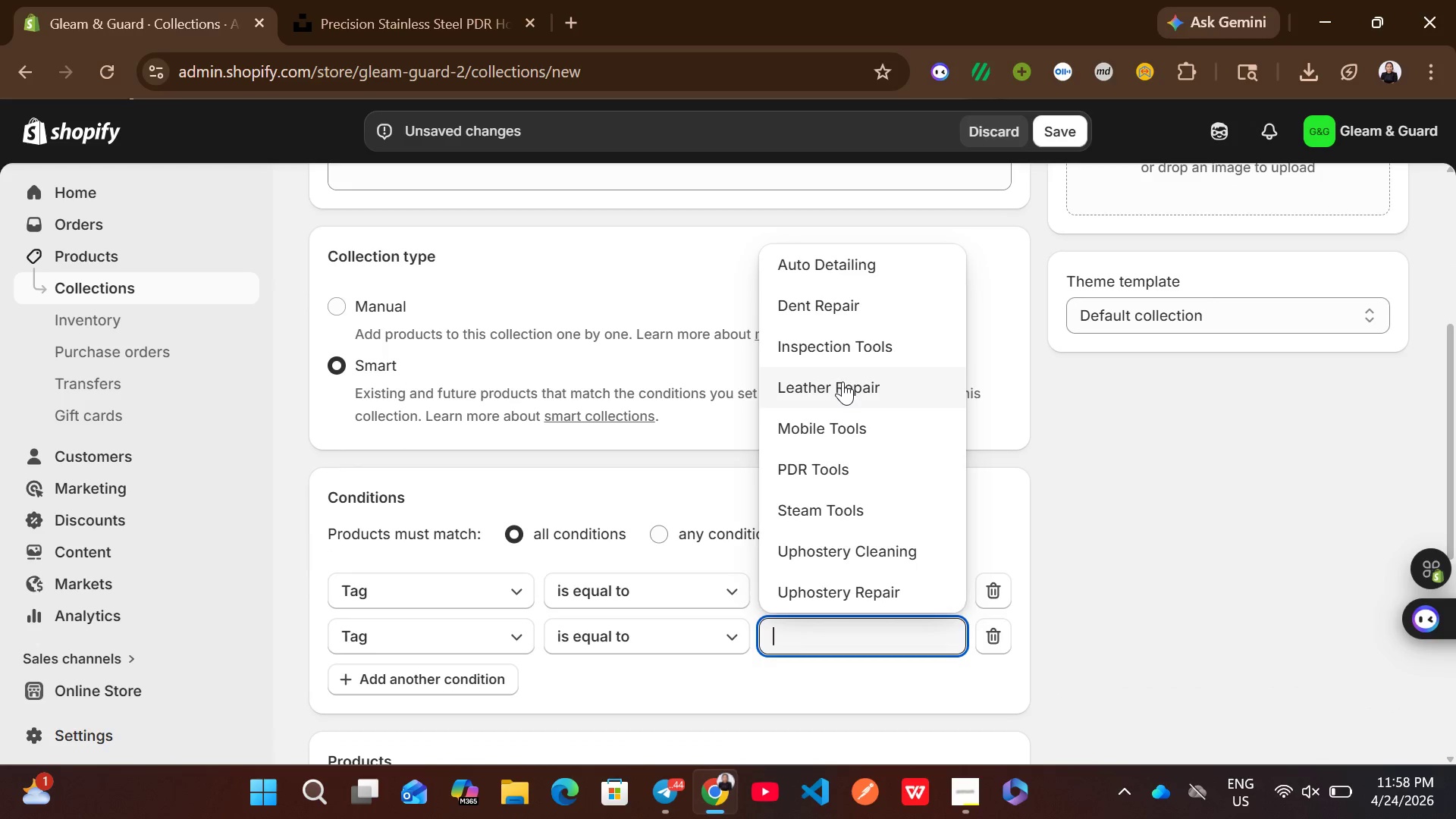 
left_click([839, 276])
 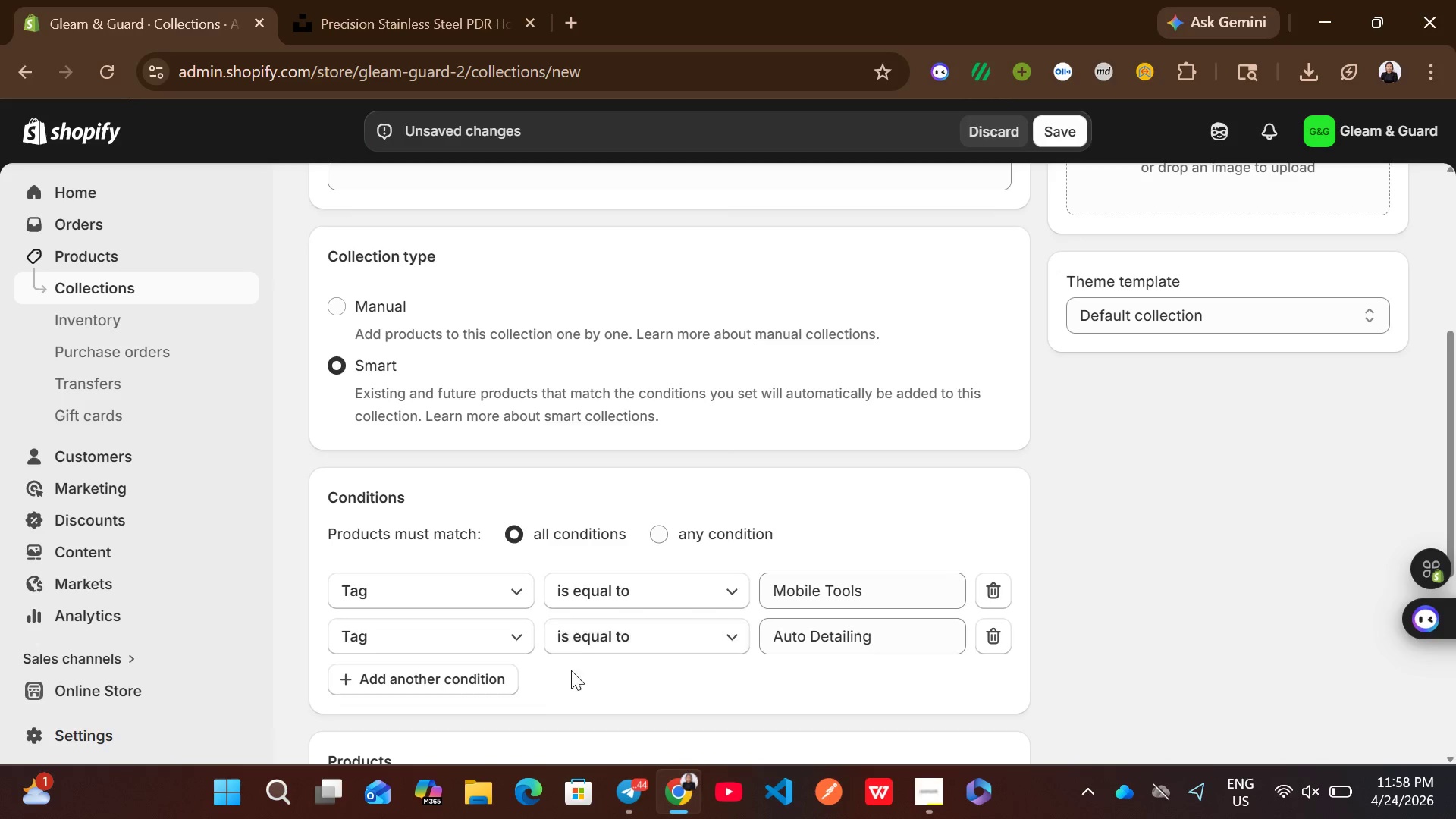 
left_click([515, 675])
 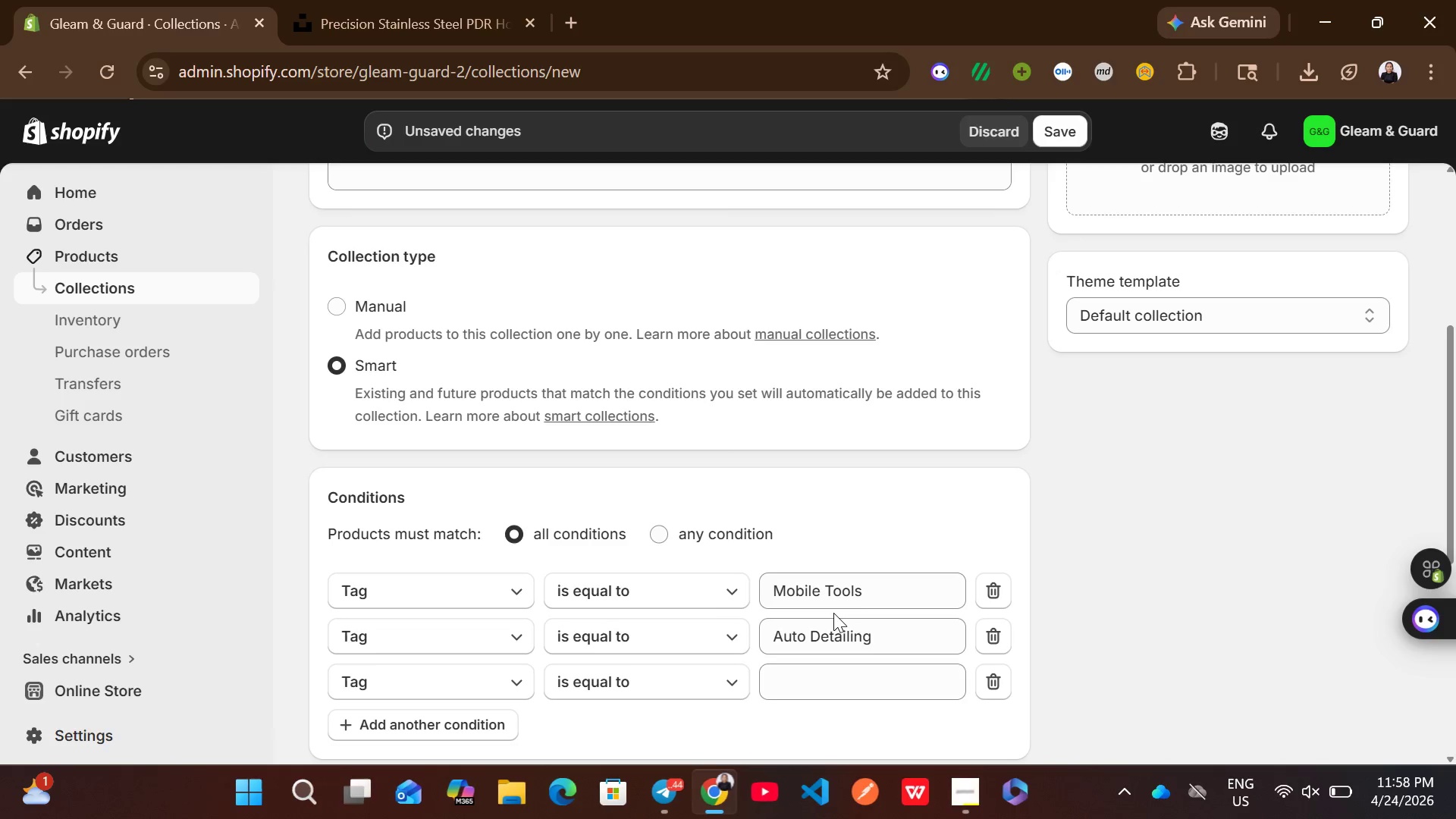 
left_click([833, 680])
 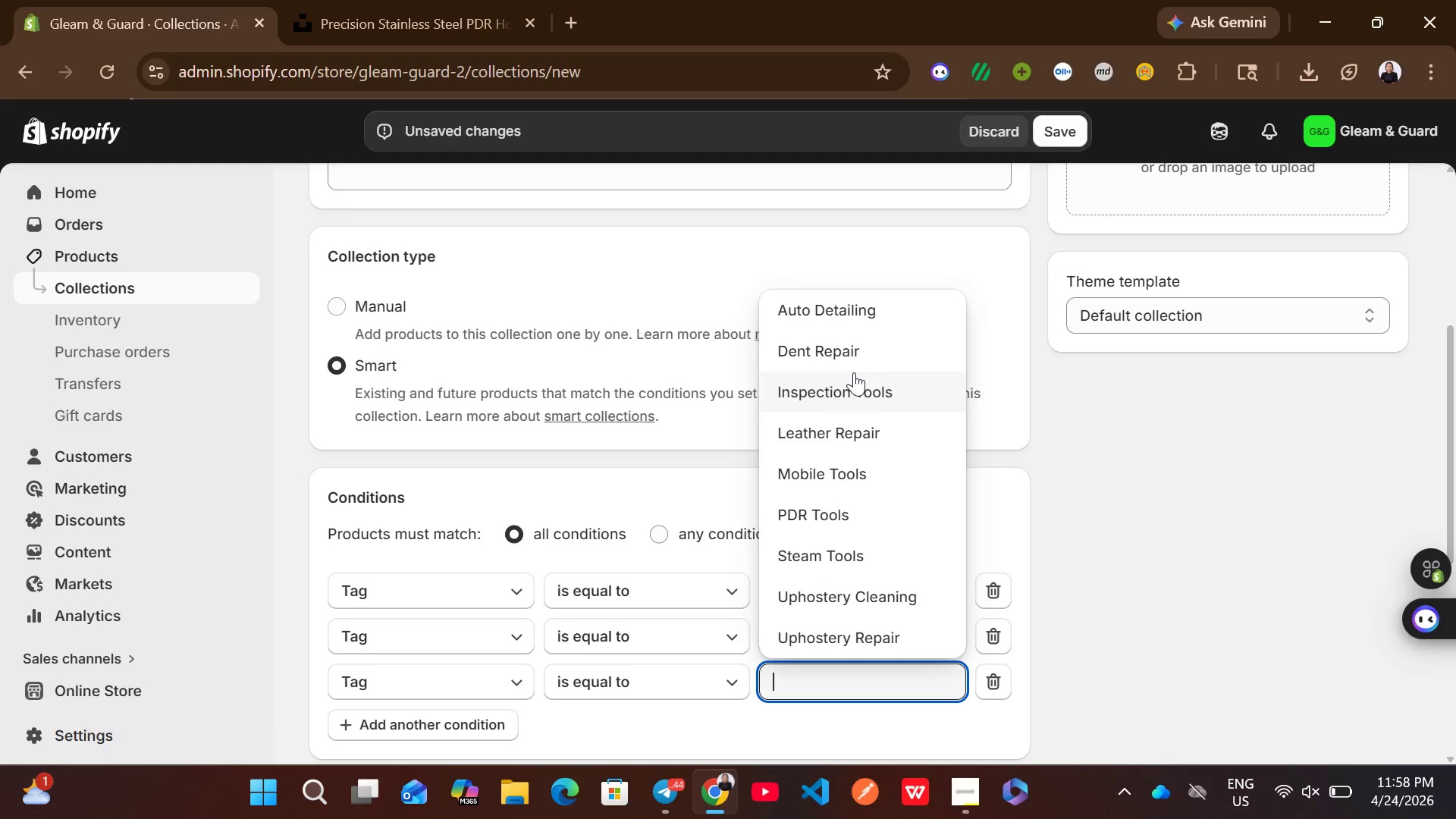 
wait(5.92)
 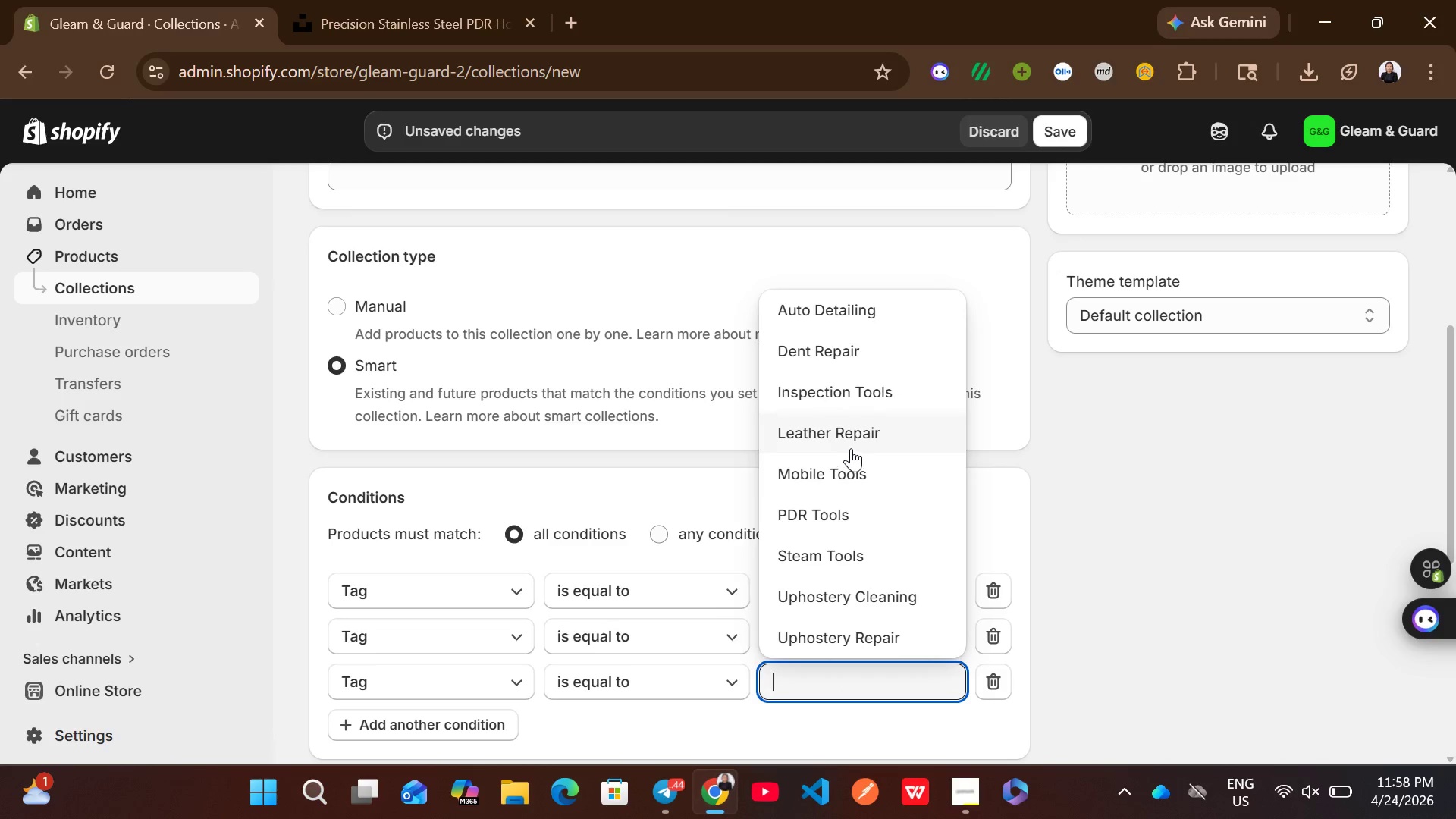 
left_click([1037, 675])
 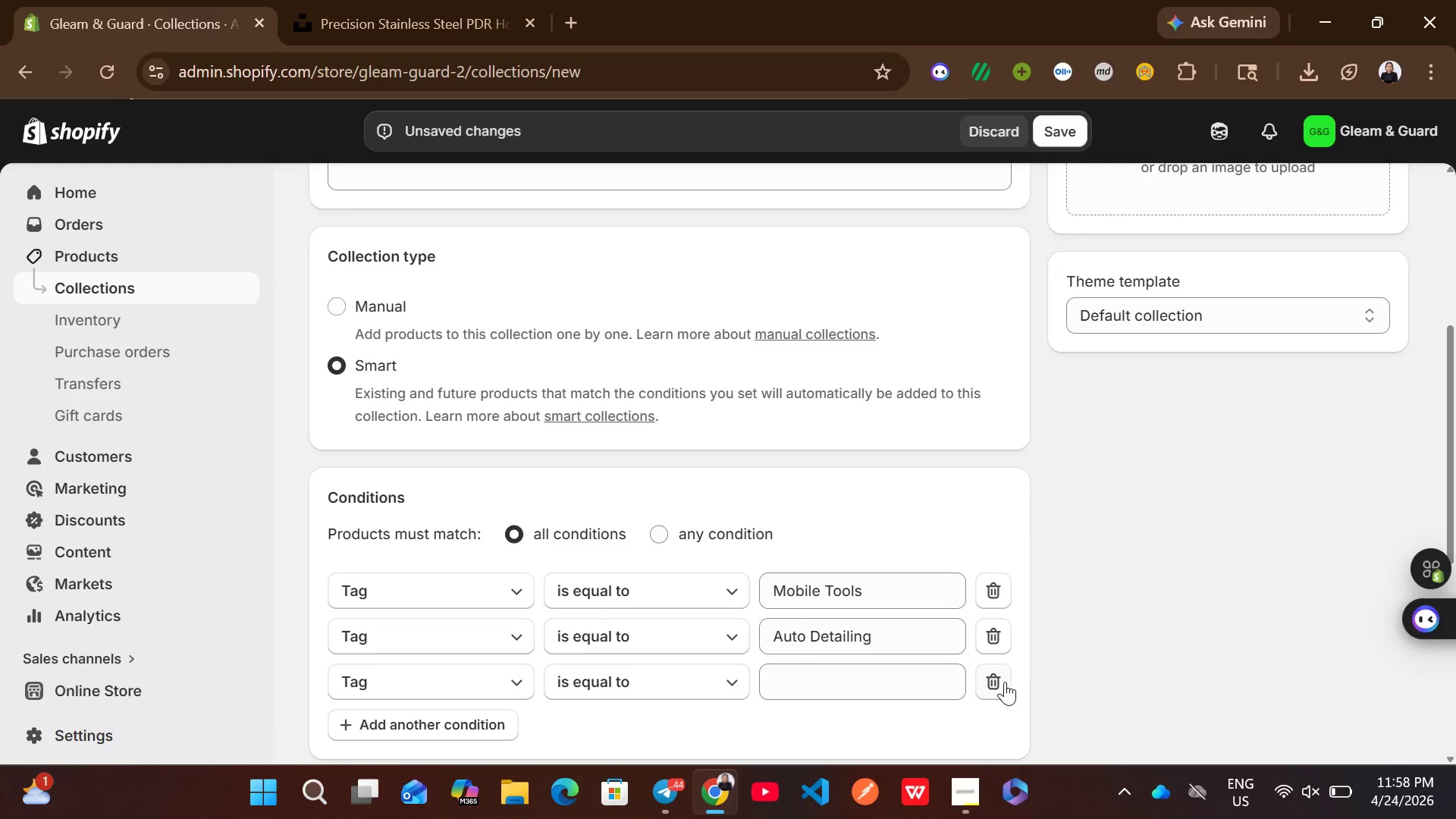 
left_click([1005, 682])
 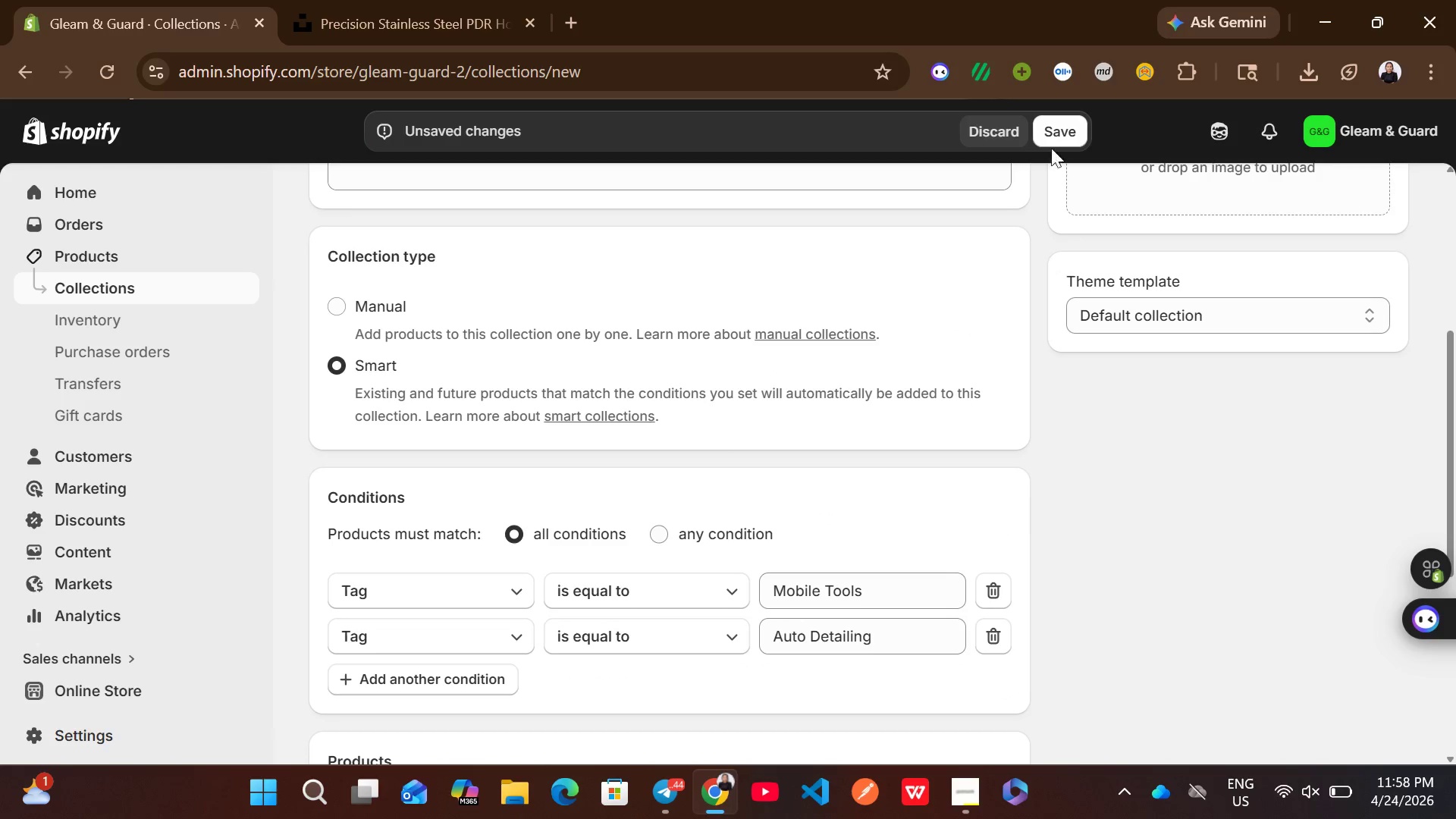 
left_click([1051, 139])
 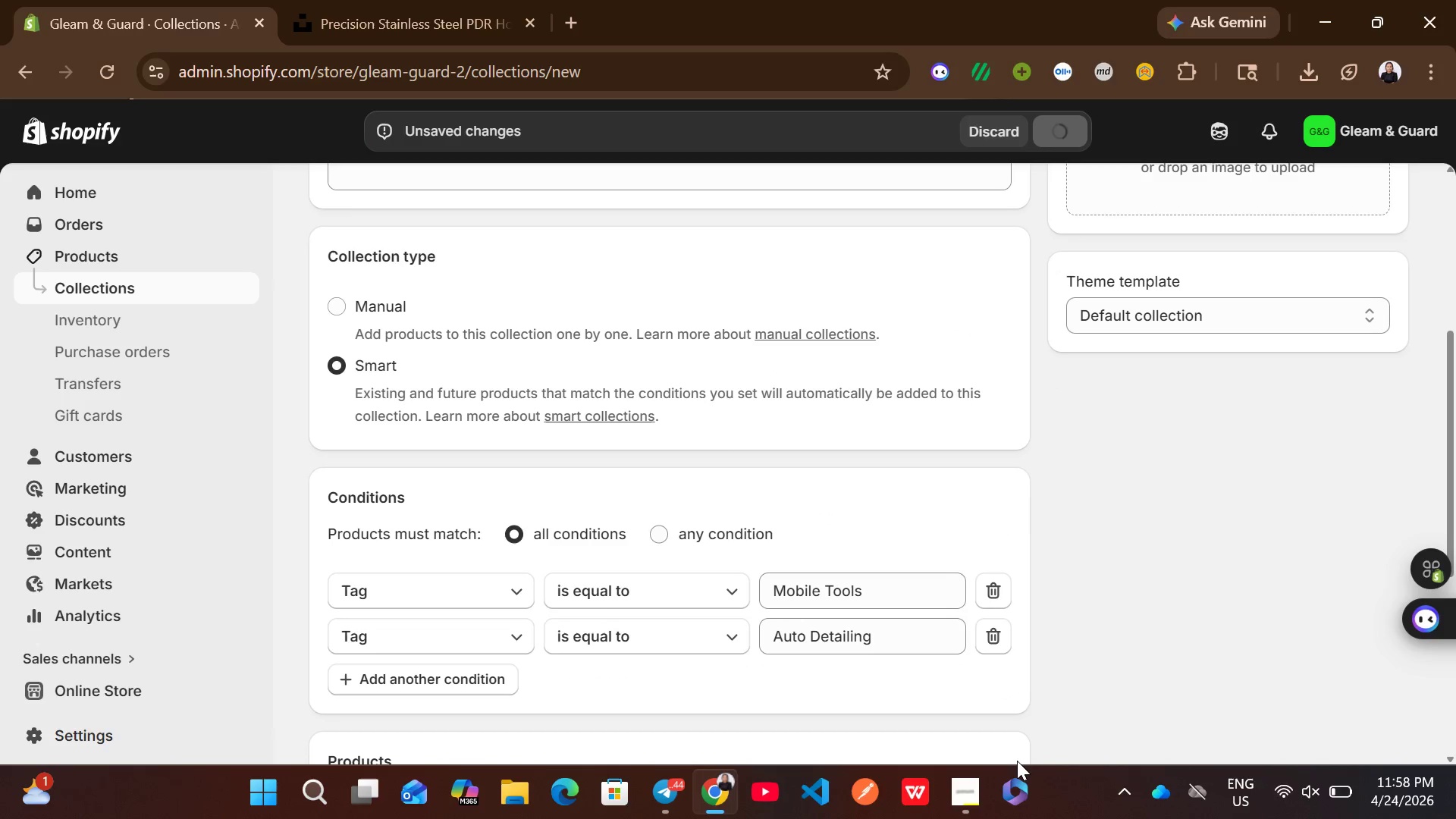 
left_click([976, 783])